 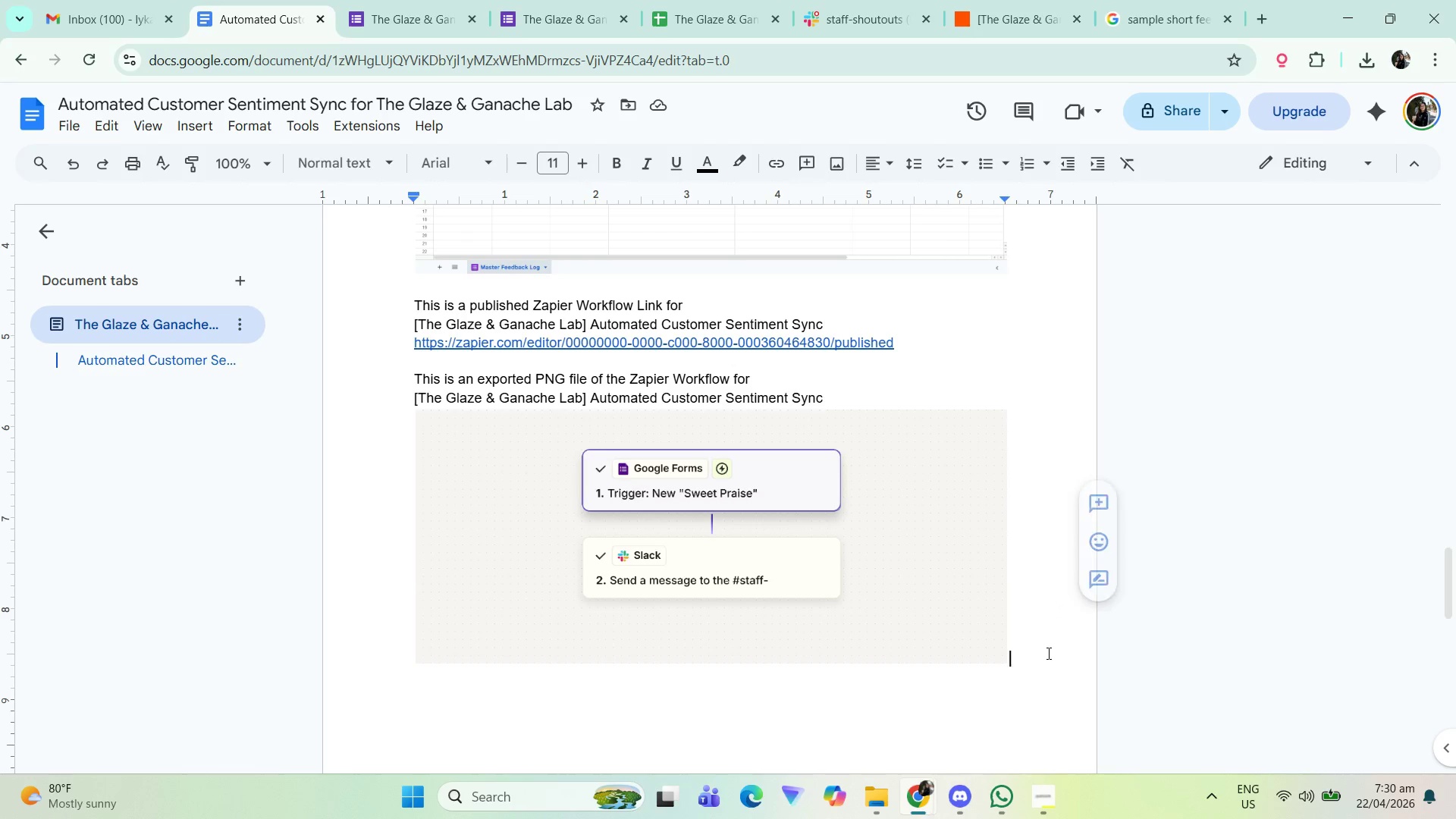 
key(Enter)
 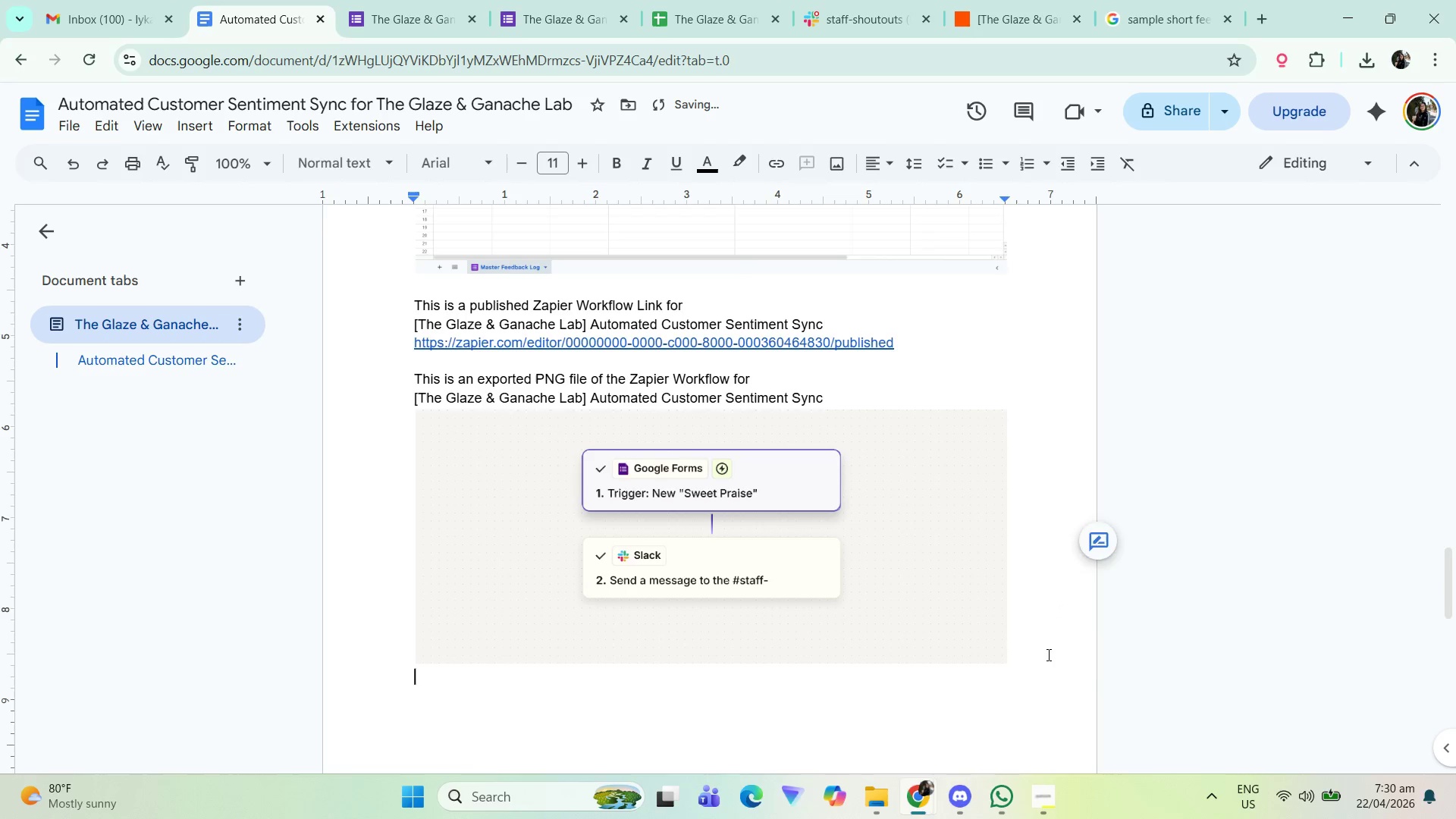 
key(Enter)
 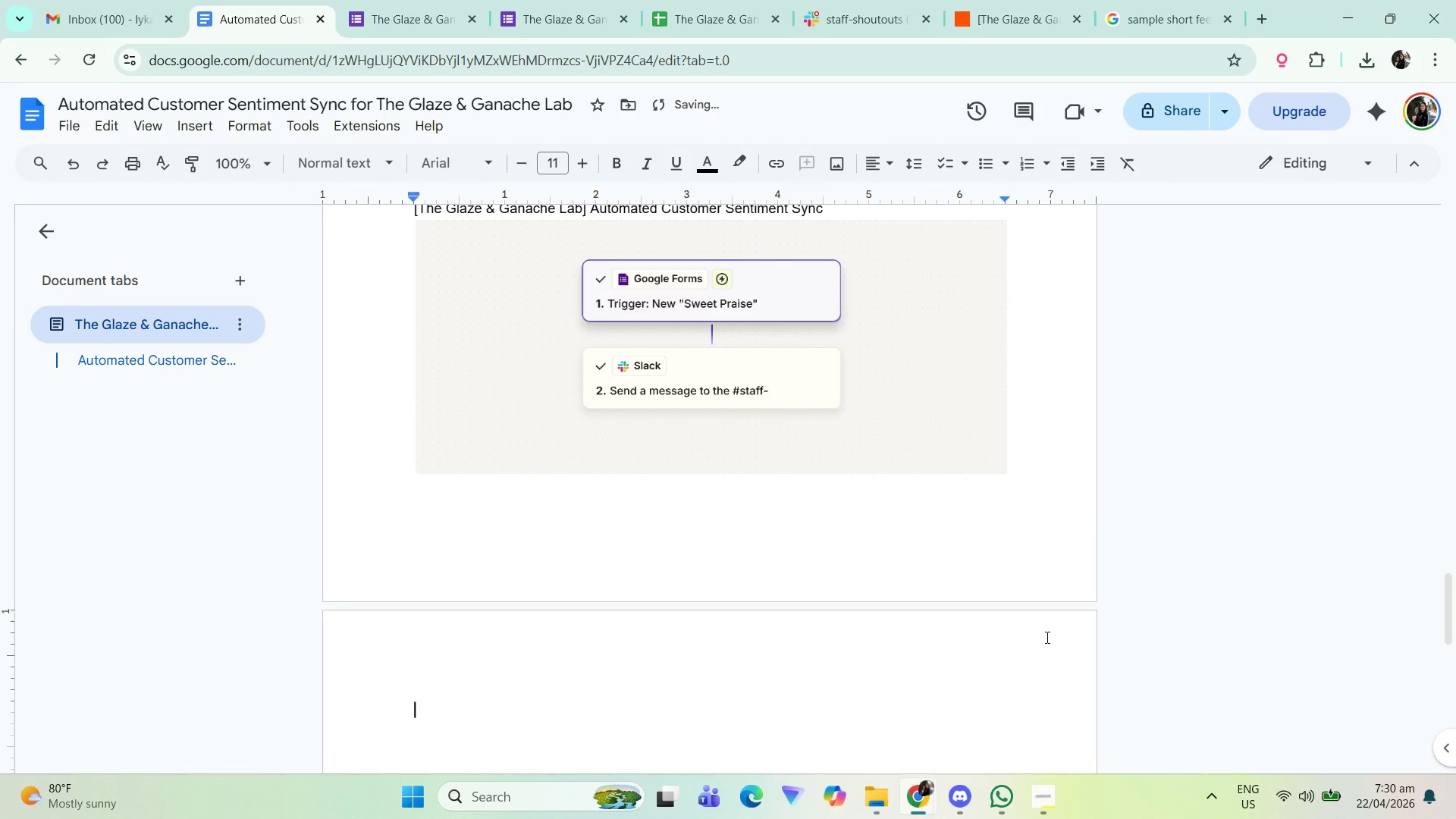 
key(Backspace)
 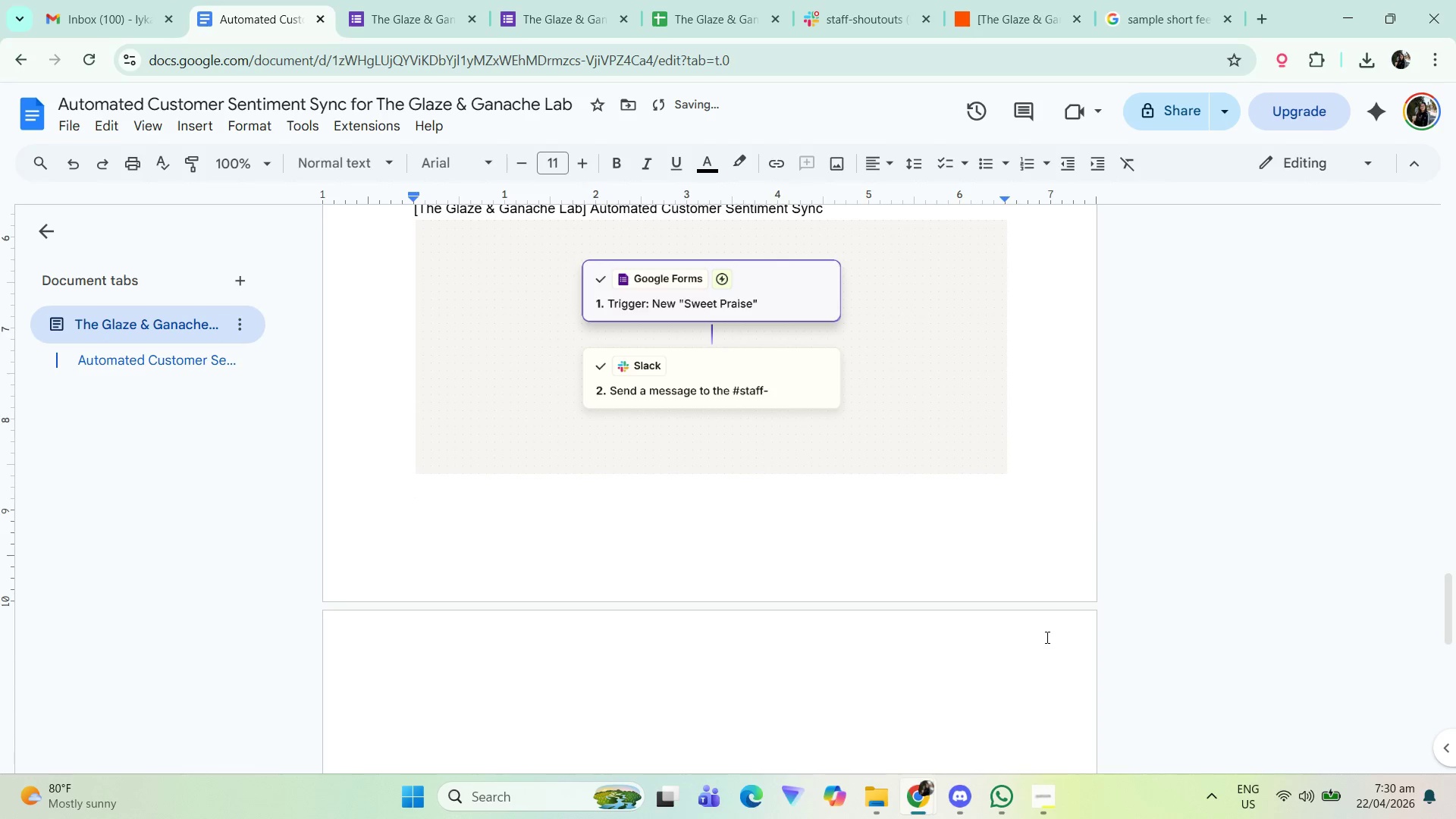 
key(Enter)
 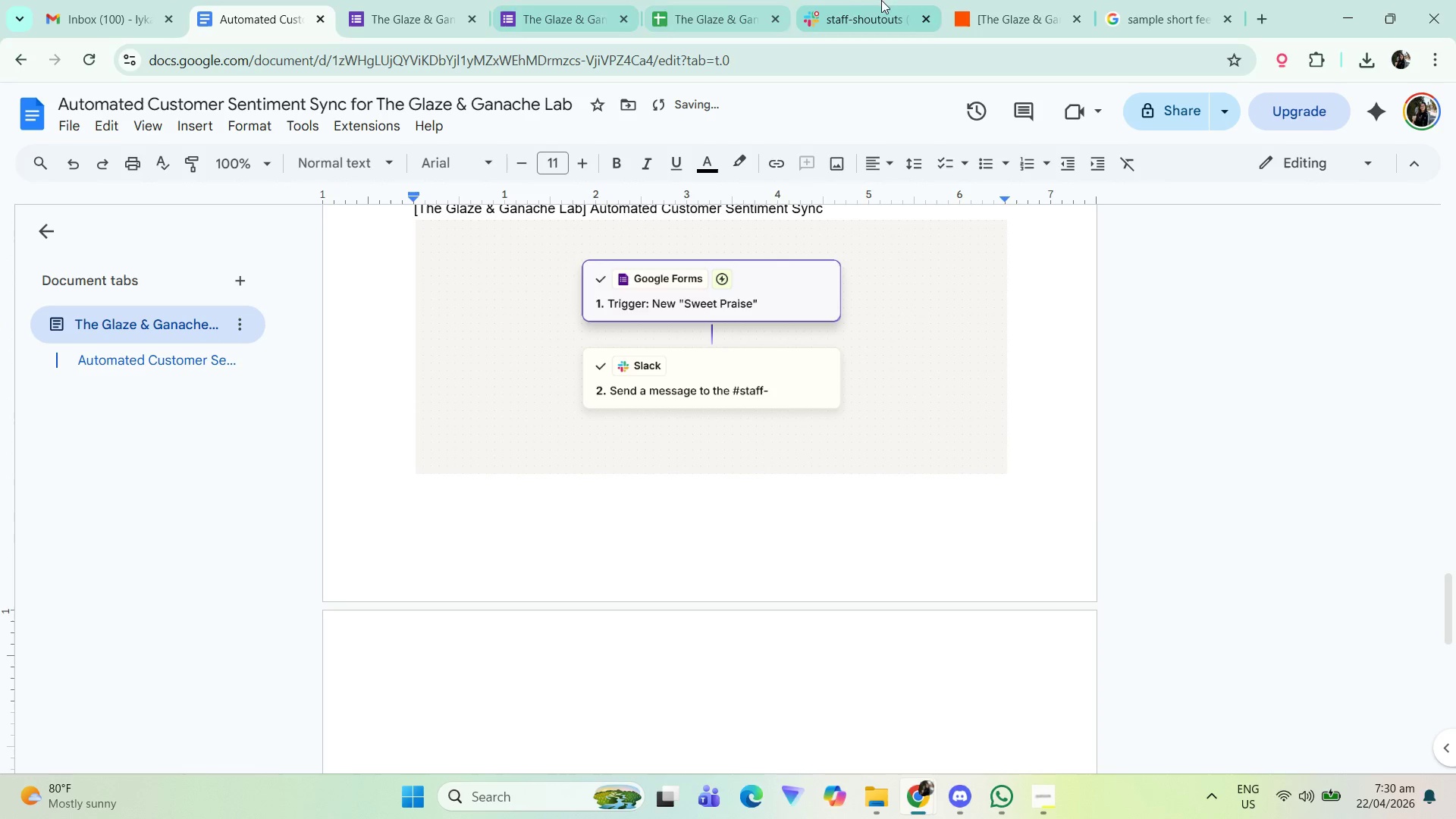 
left_click([670, 0])
 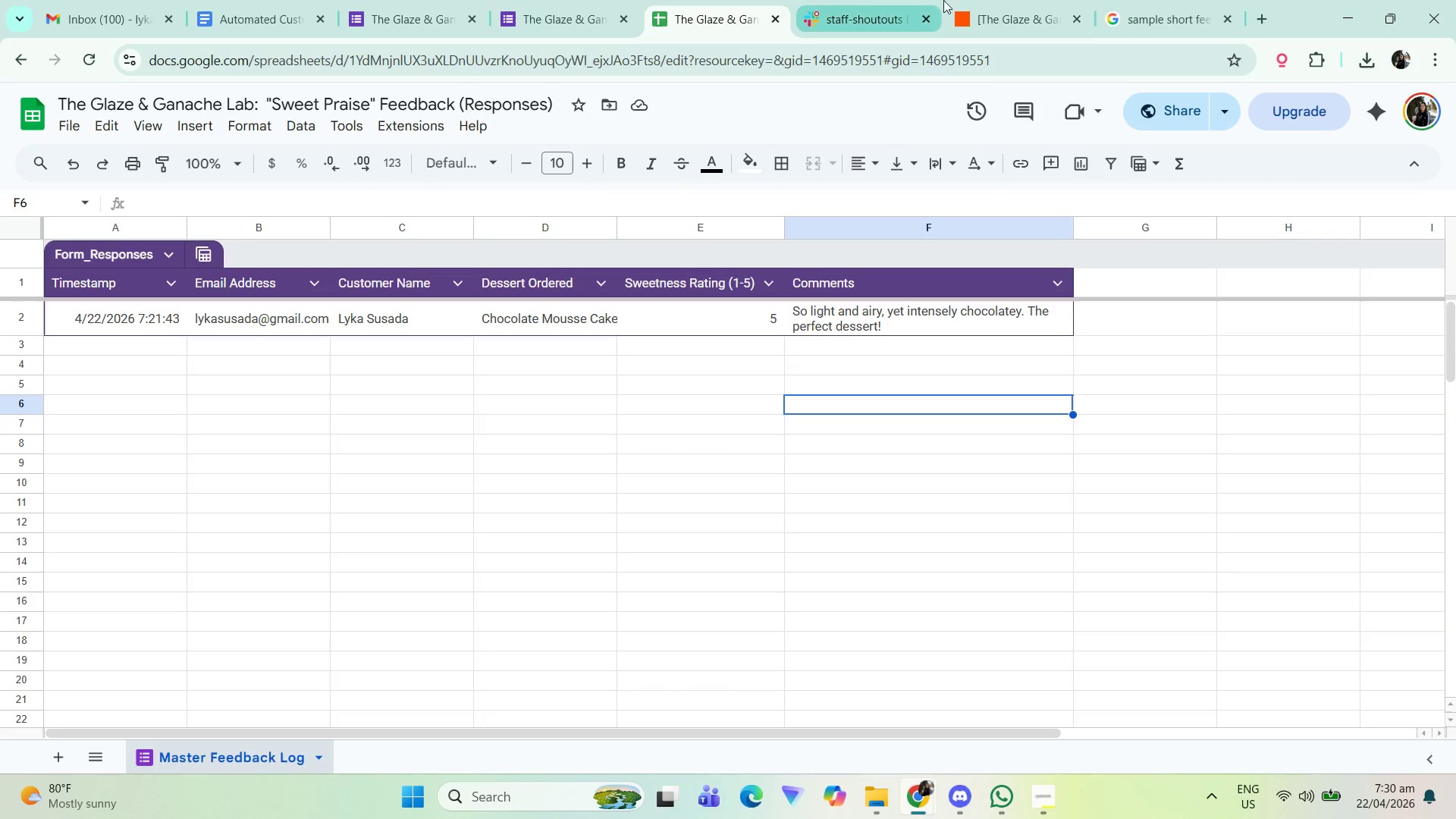 
left_click([976, 0])
 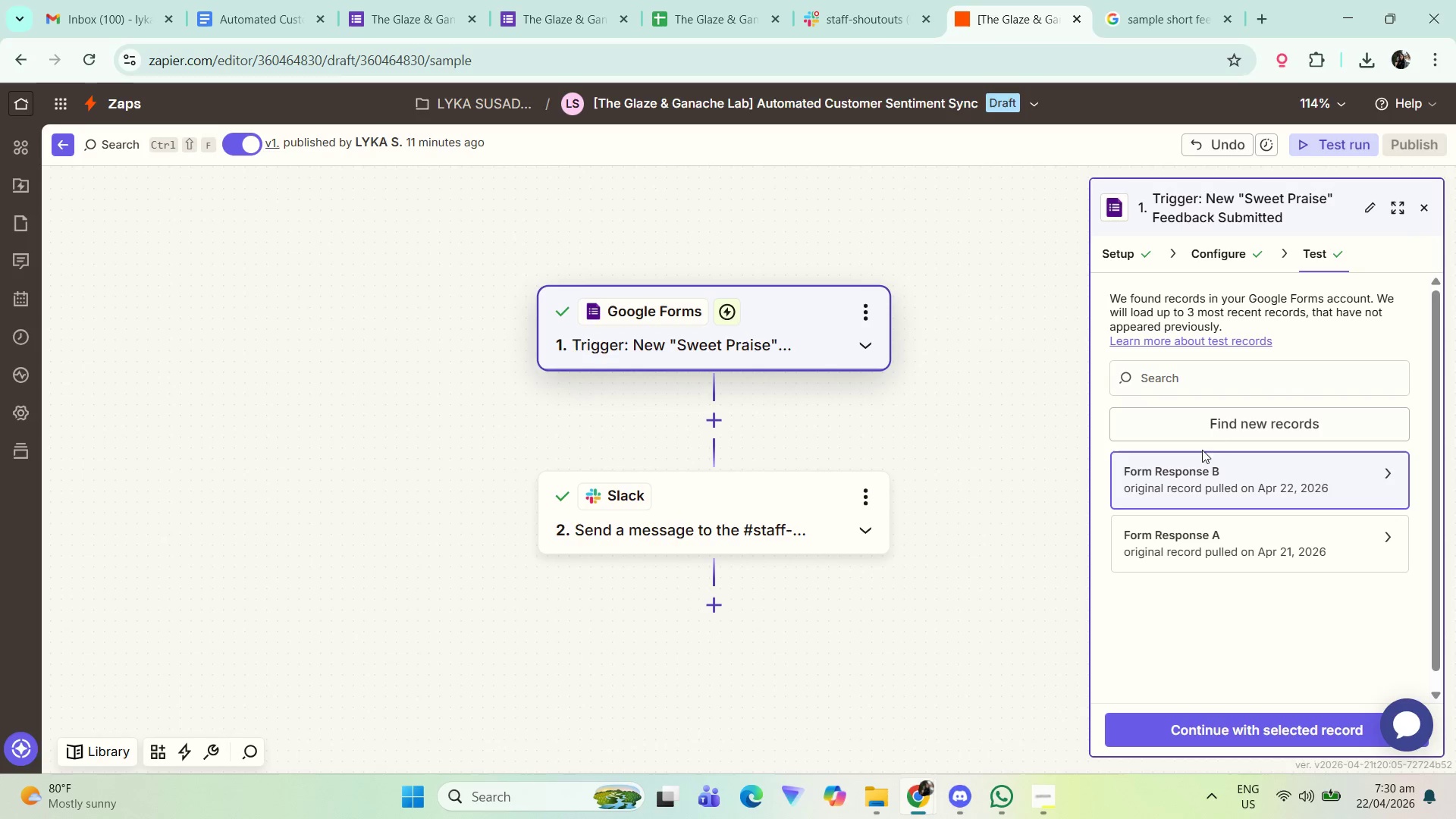 
left_click([1220, 423])
 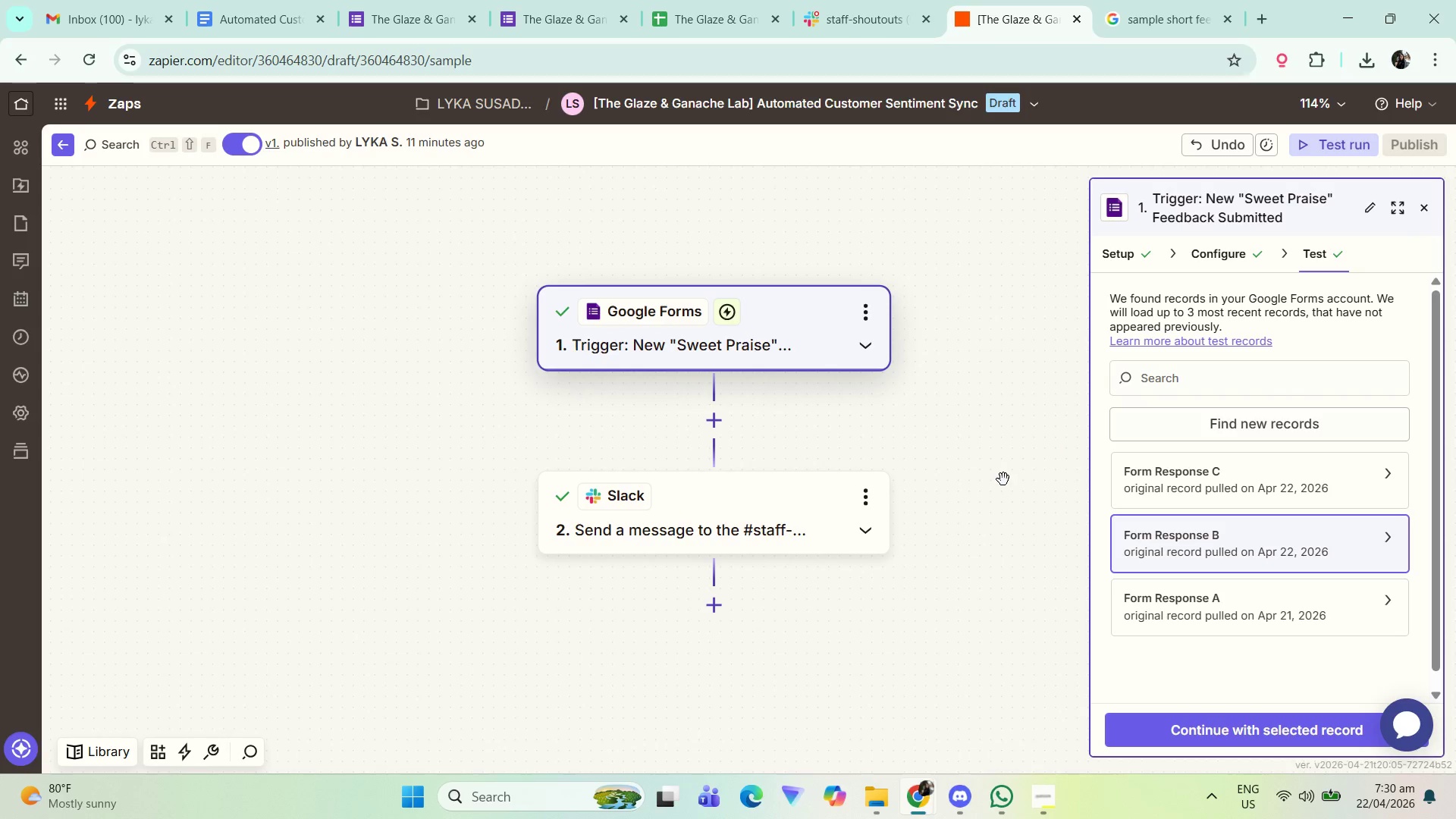 
left_click([1249, 489])
 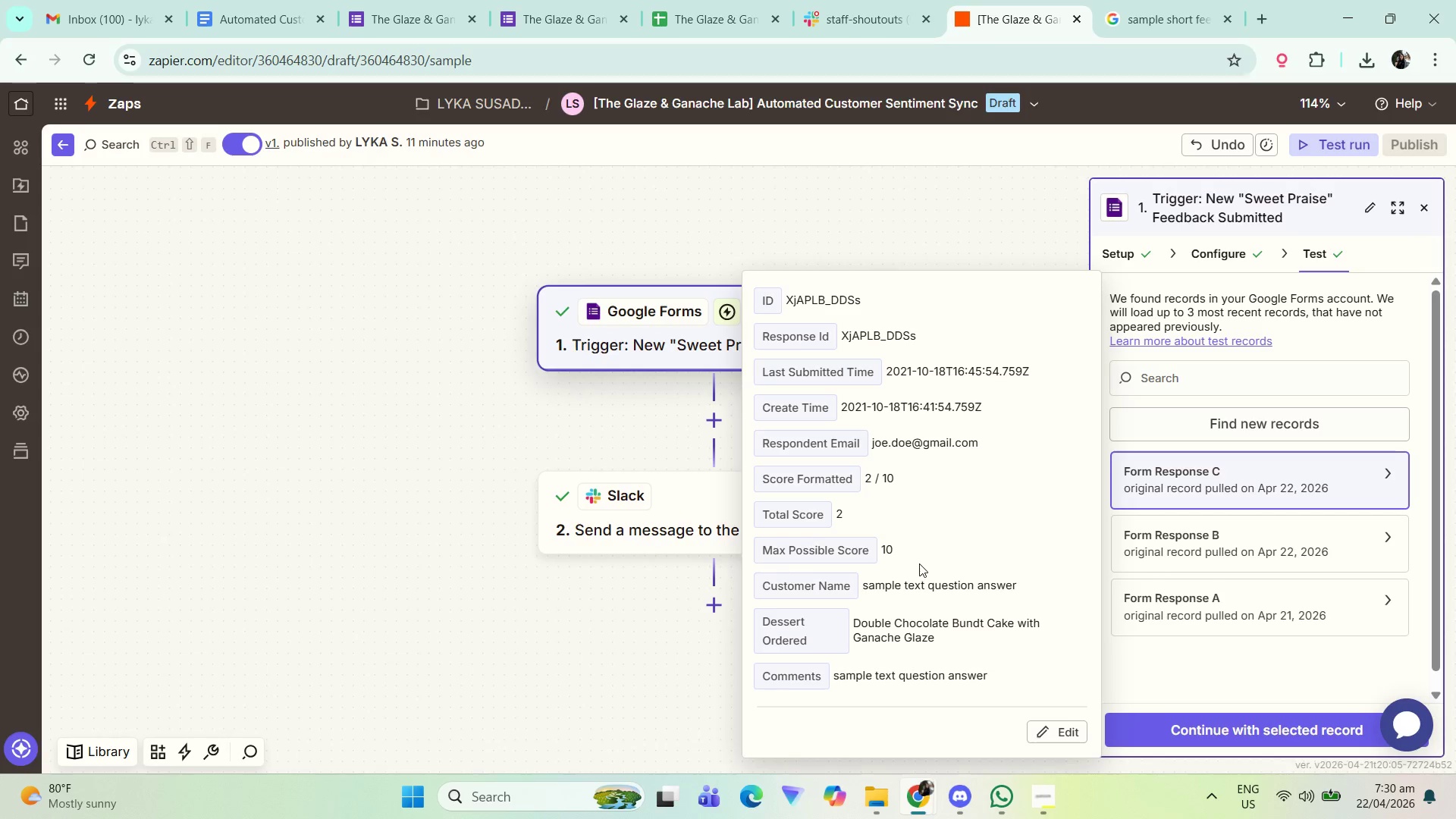 
scroll: coordinate [944, 532], scroll_direction: down, amount: 4.0
 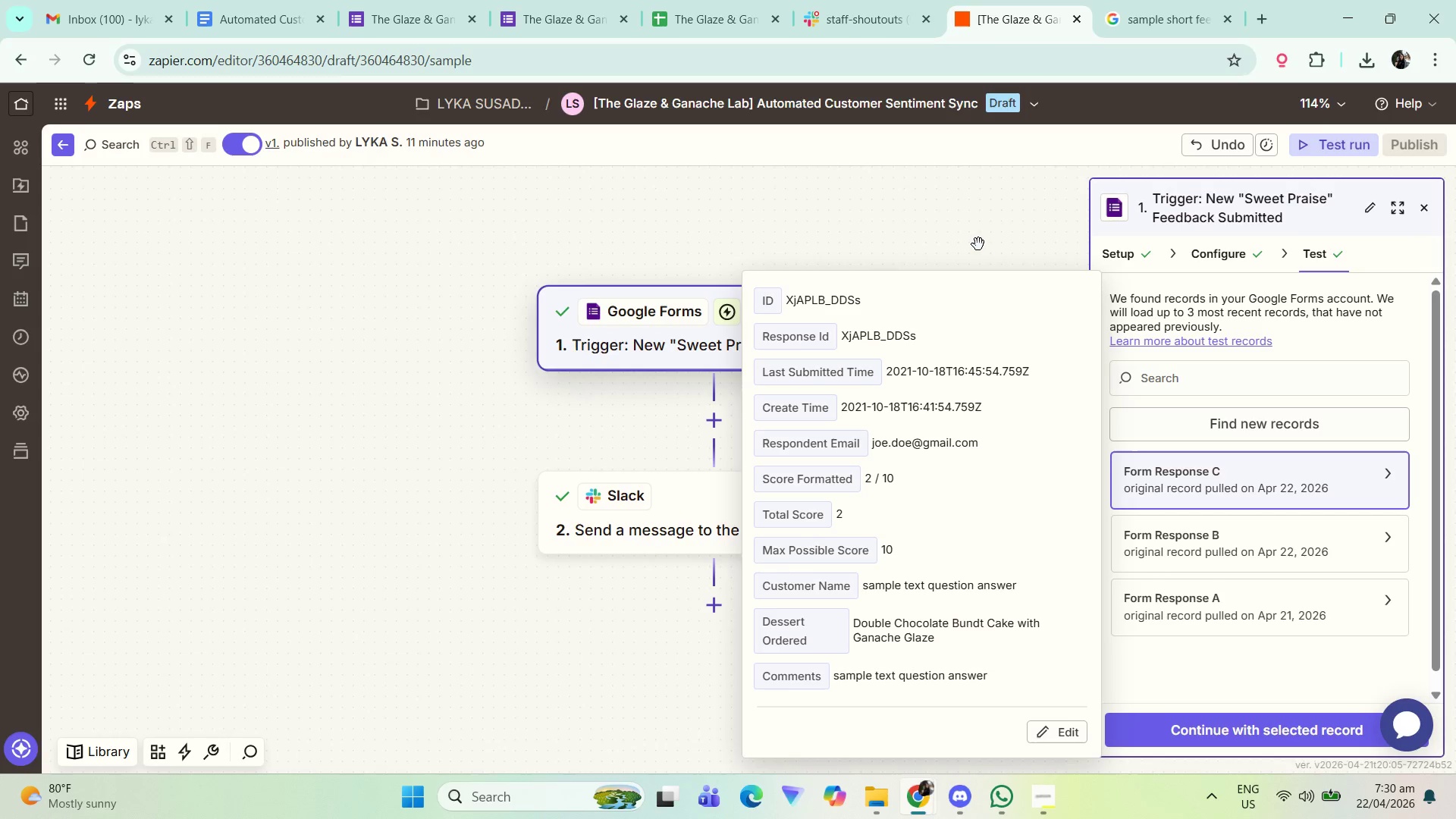 
left_click([977, 245])
 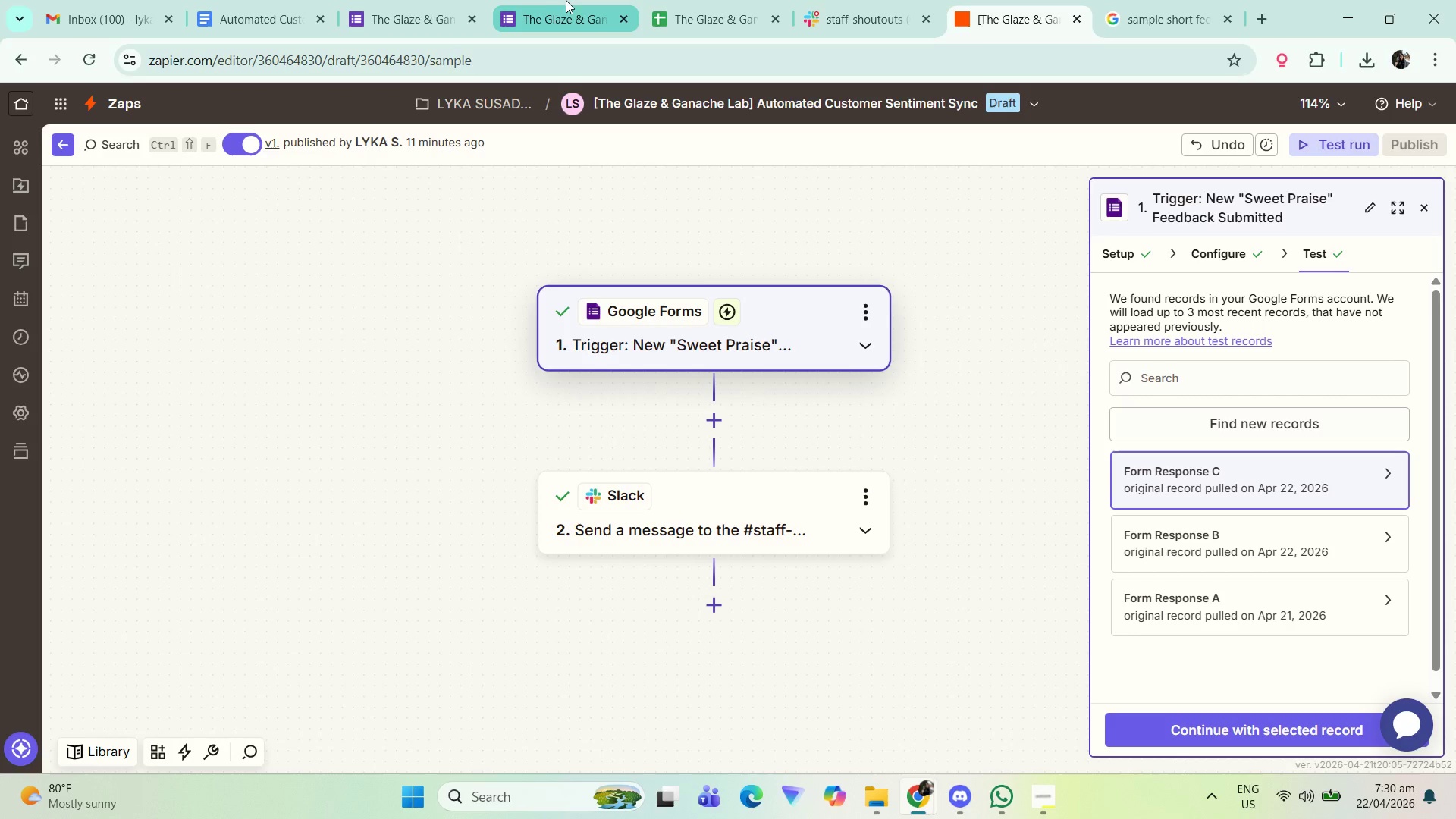 
left_click([568, 0])
 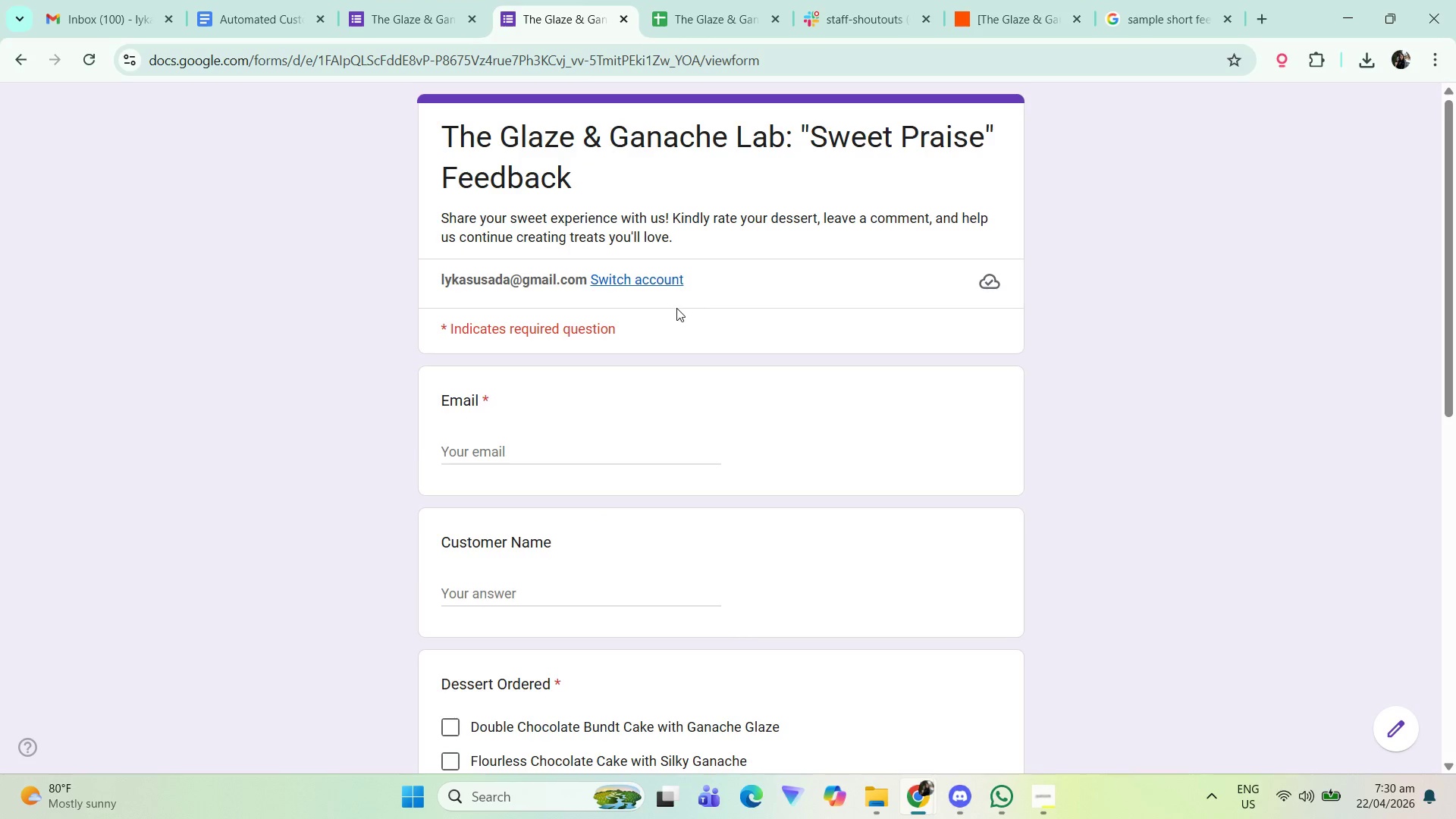 
left_click([456, 0])
 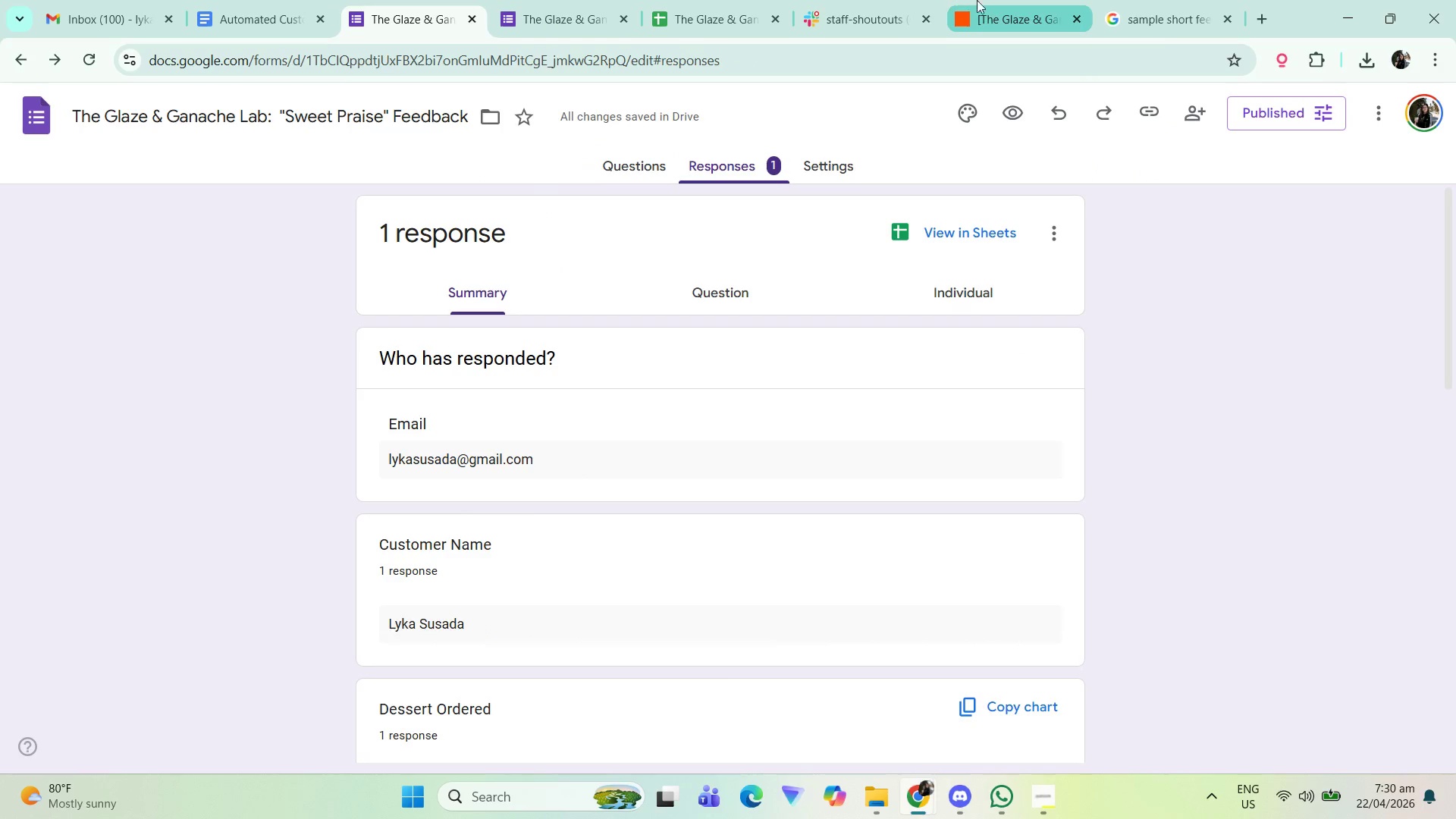 
wait(7.2)
 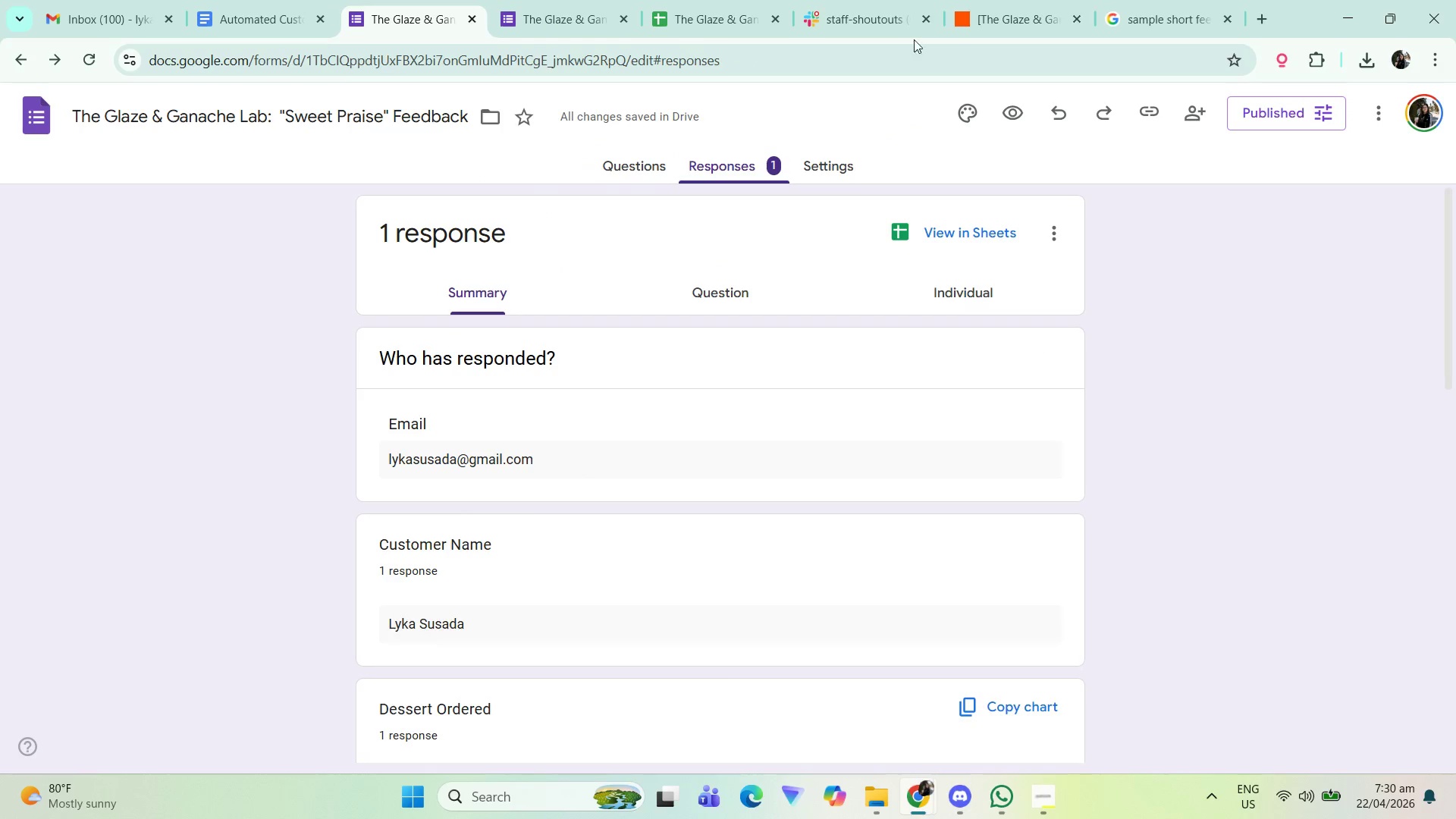 
mouse_move([1184, 461])
 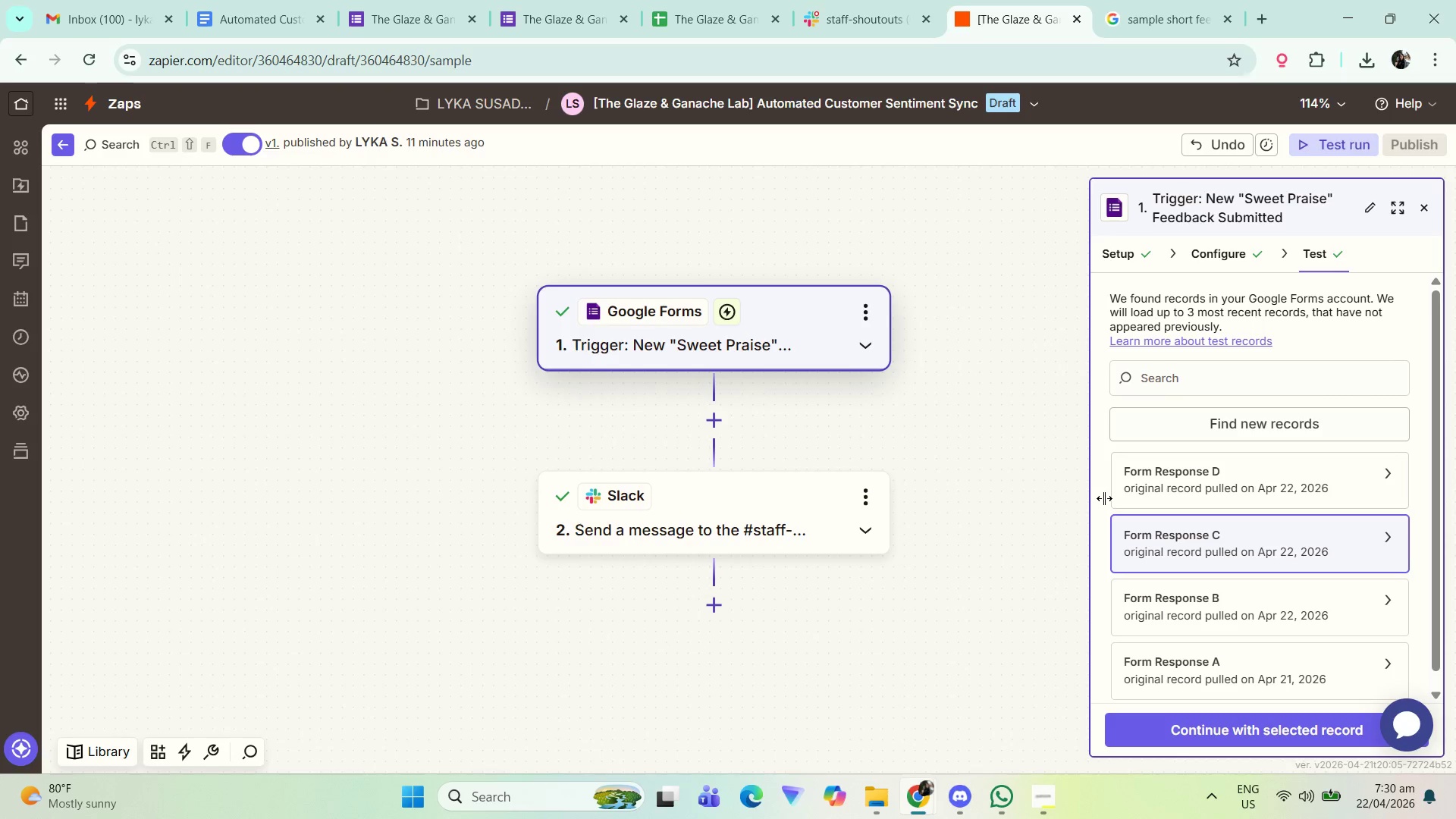 
left_click([1181, 479])
 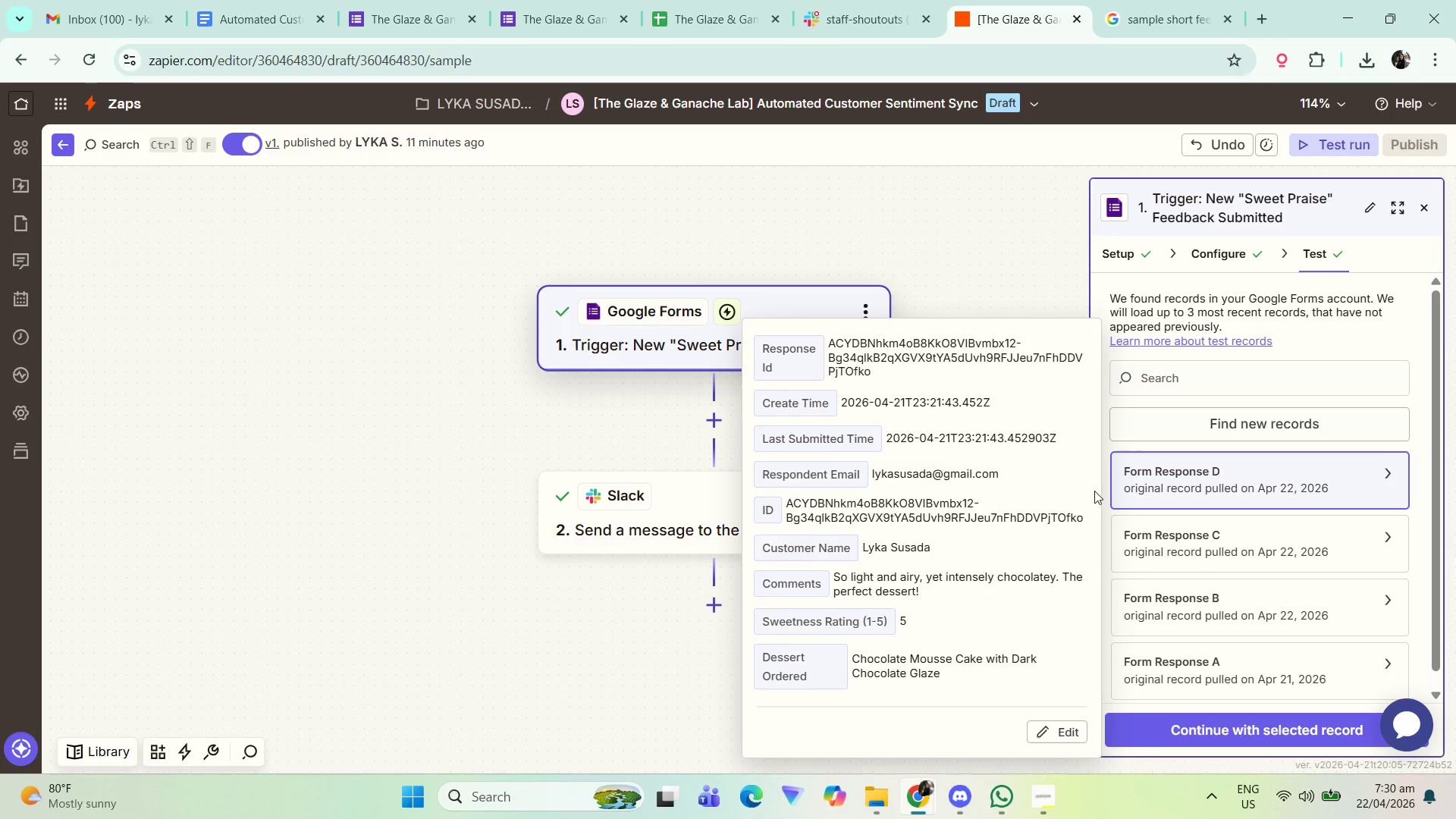 
key(Meta+Shift+S)
 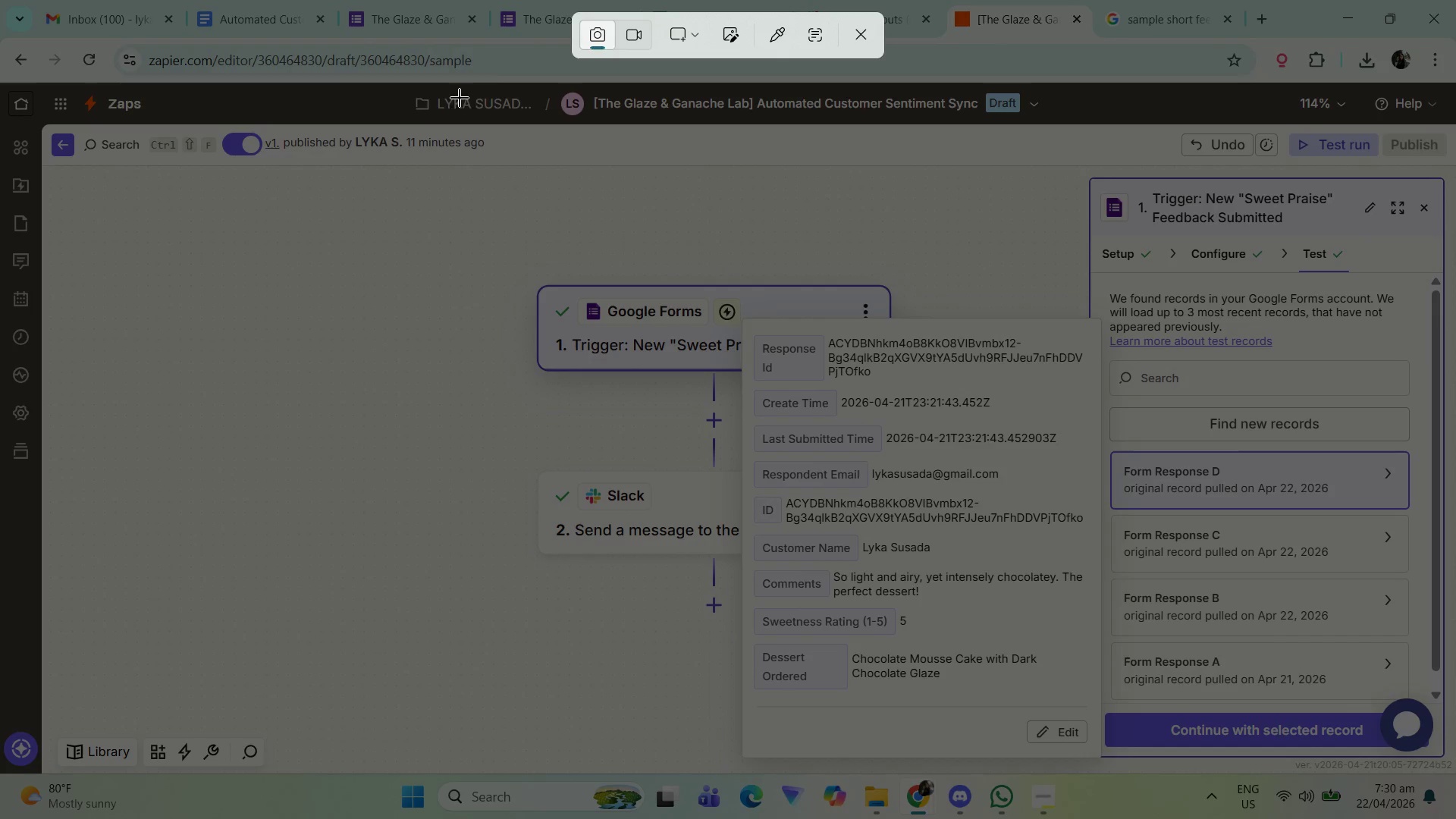 
left_click_drag(start_coordinate=[532, 93], to_coordinate=[1455, 773])
 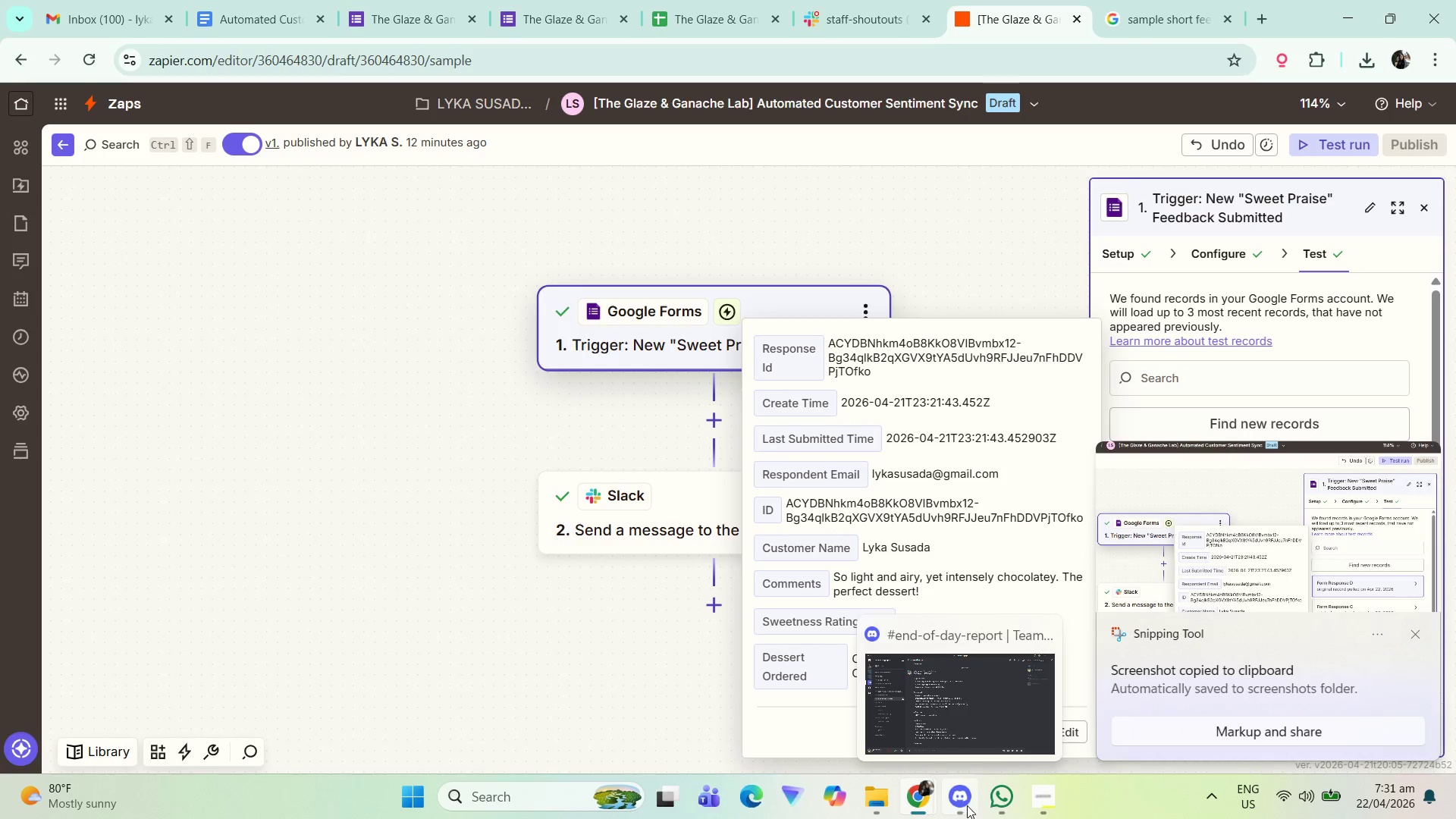 
wait(10.53)
 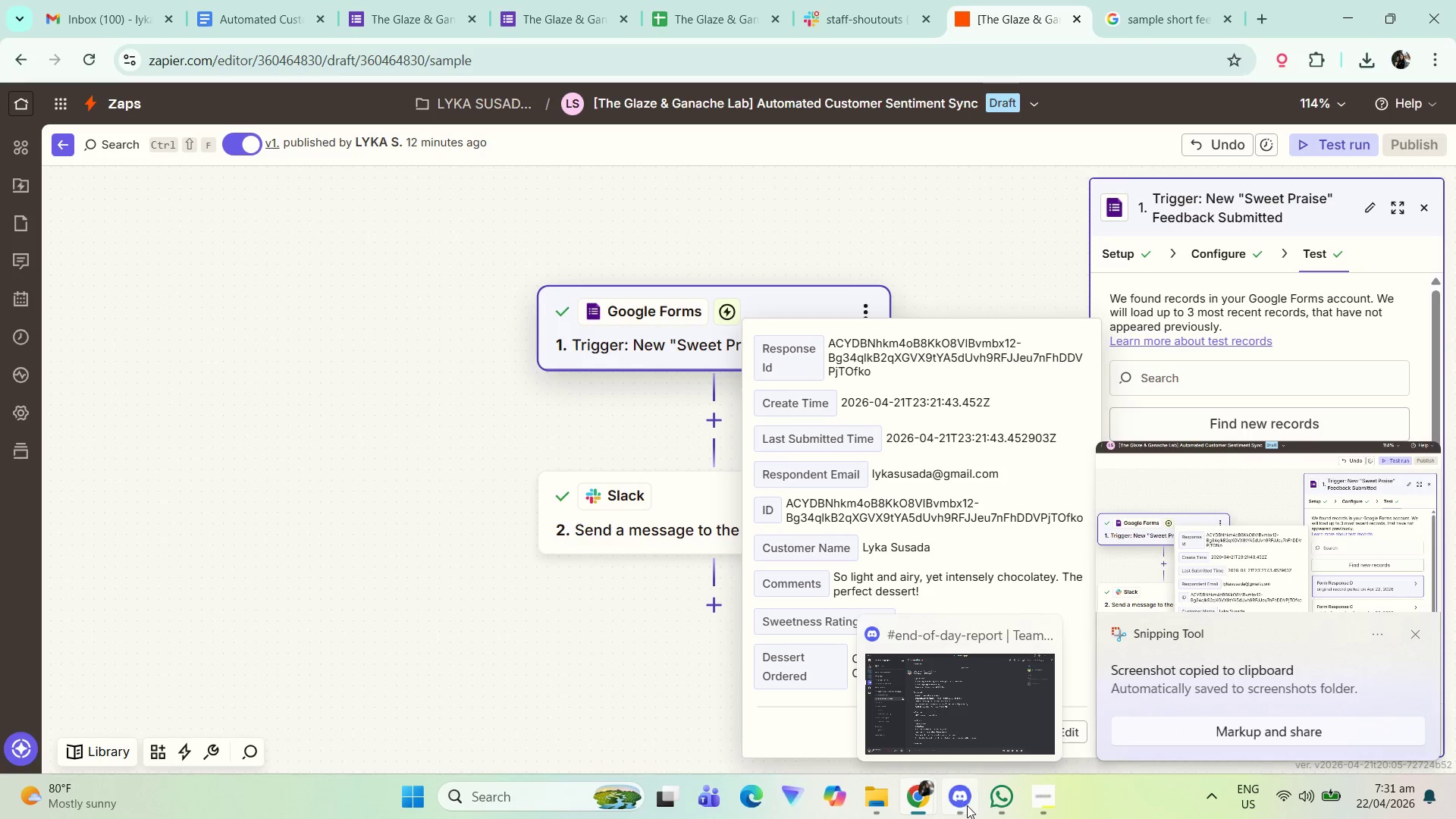 
left_click([278, 0])
 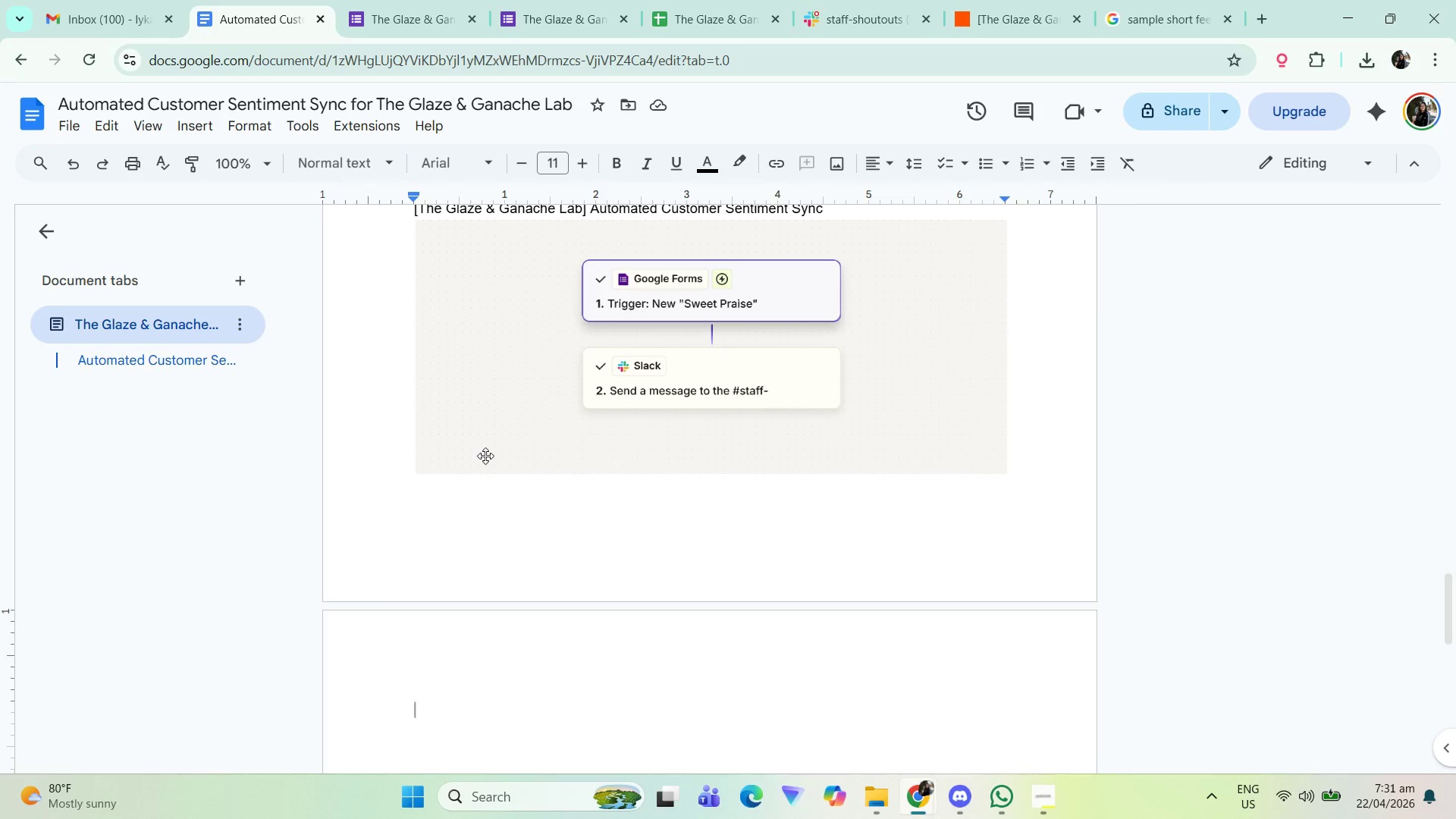 
type(THi)
key(Backspace)
key(Backspace)
type(his is the )
 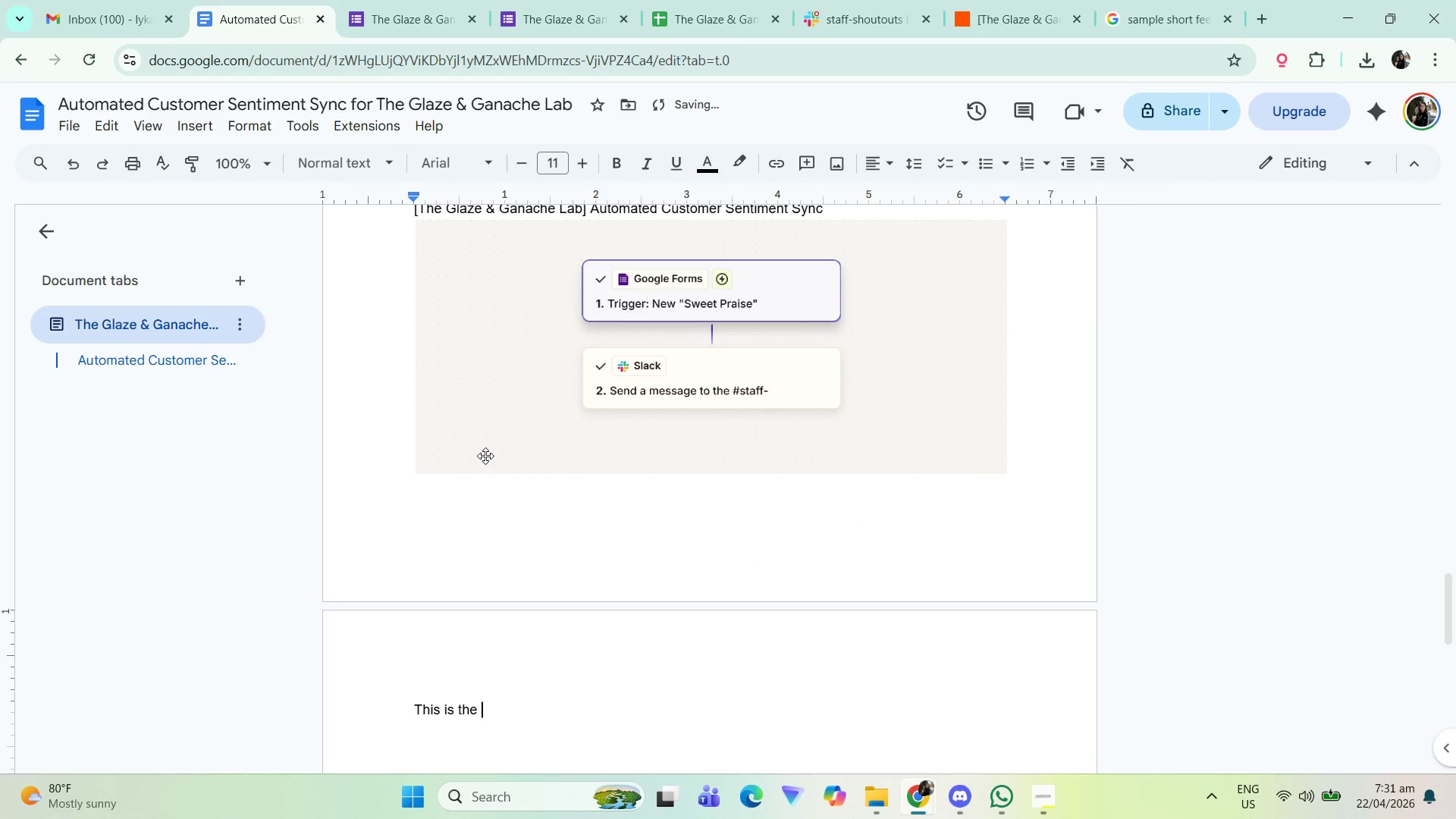 
type(Google Form)
 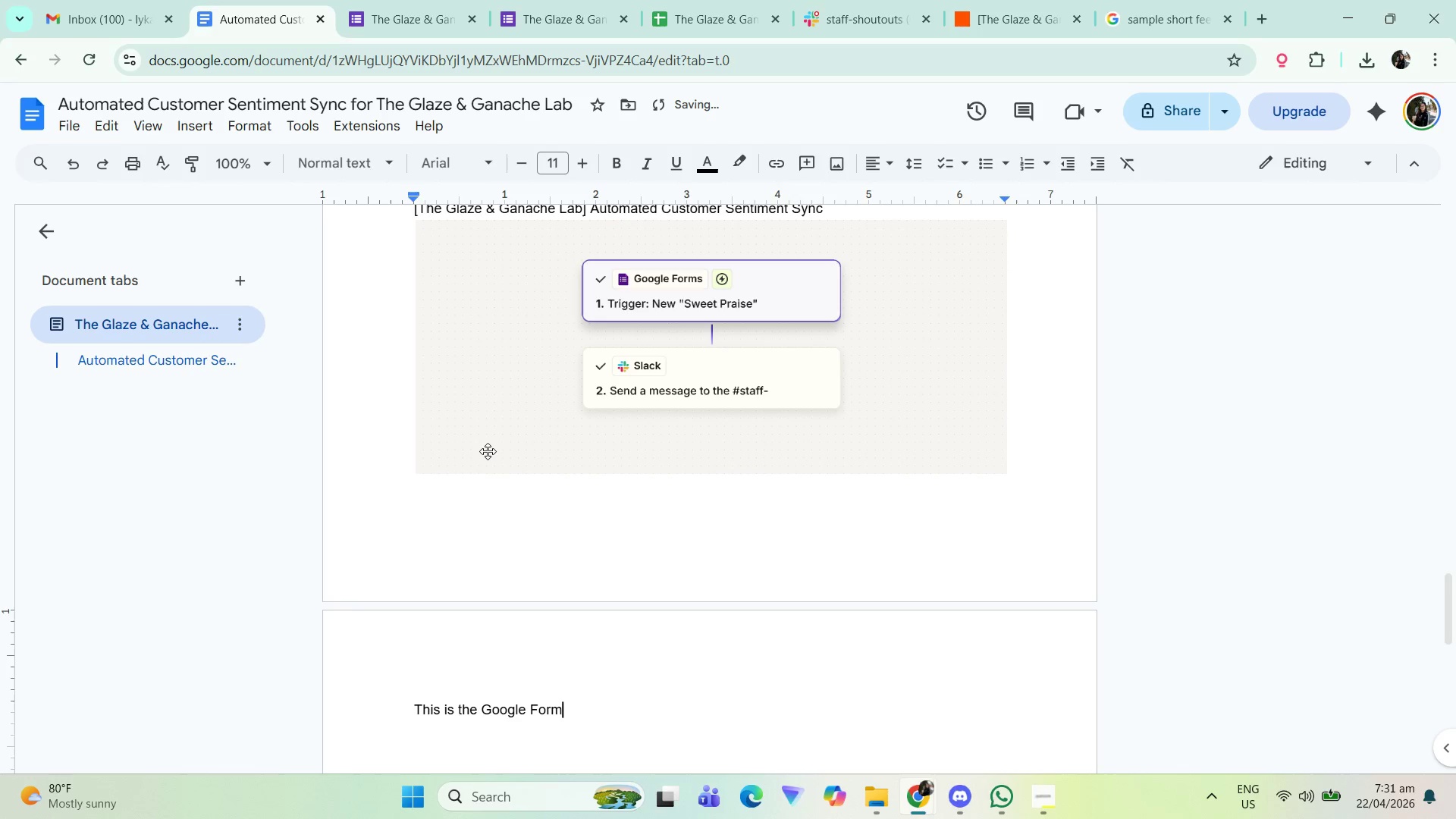 
key(Quote)
 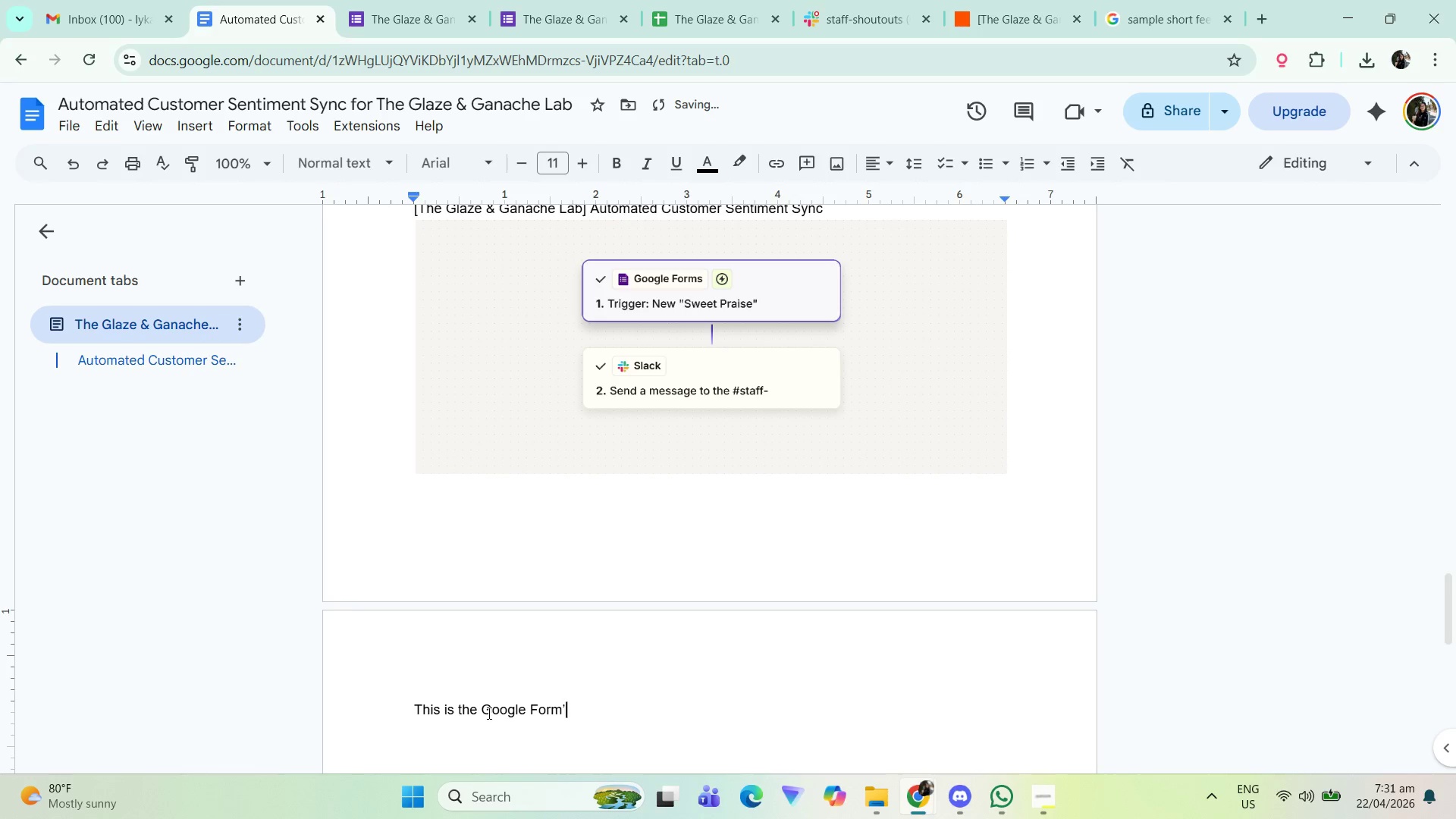 
key(S)
 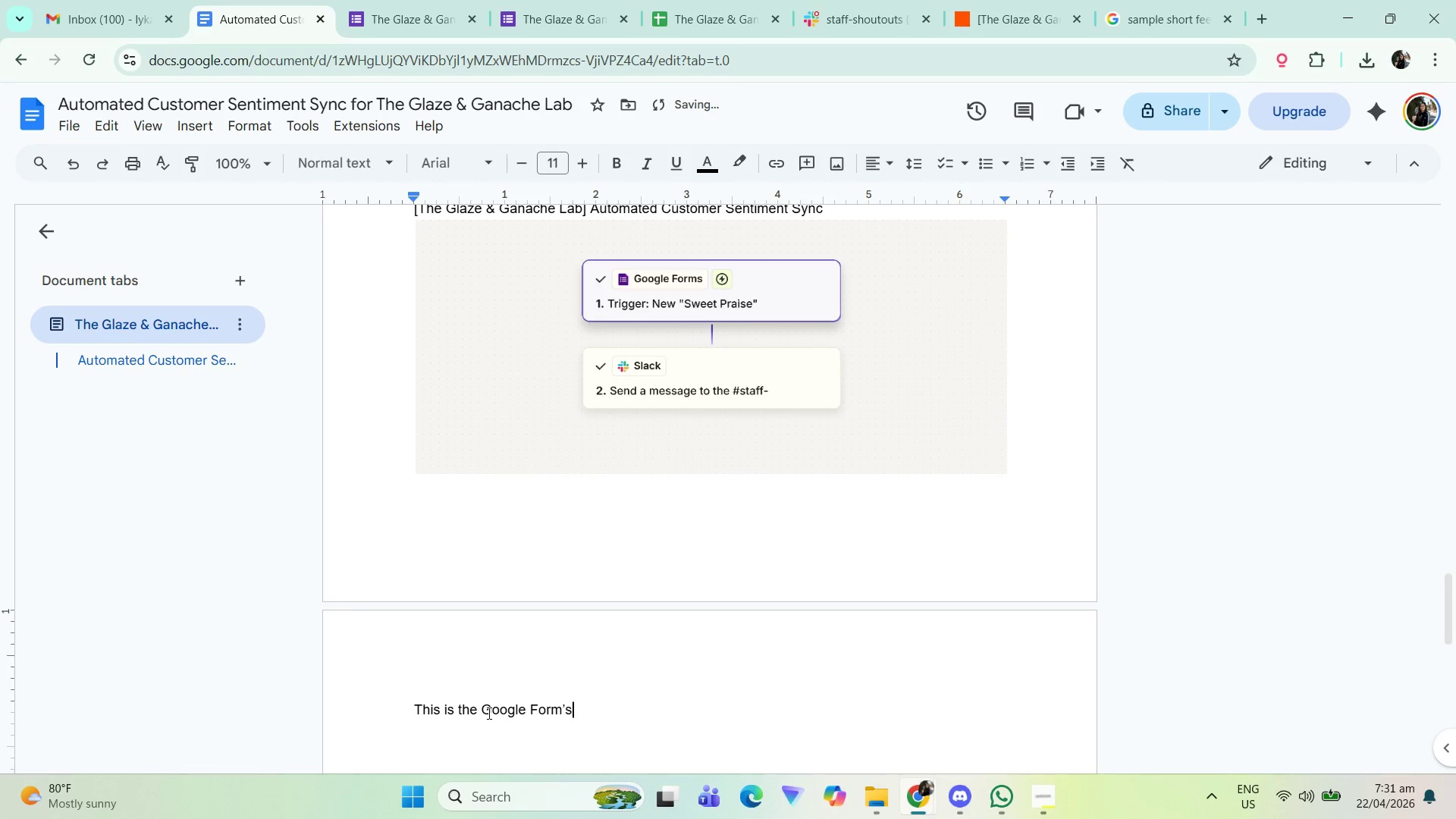 
key(Space)
 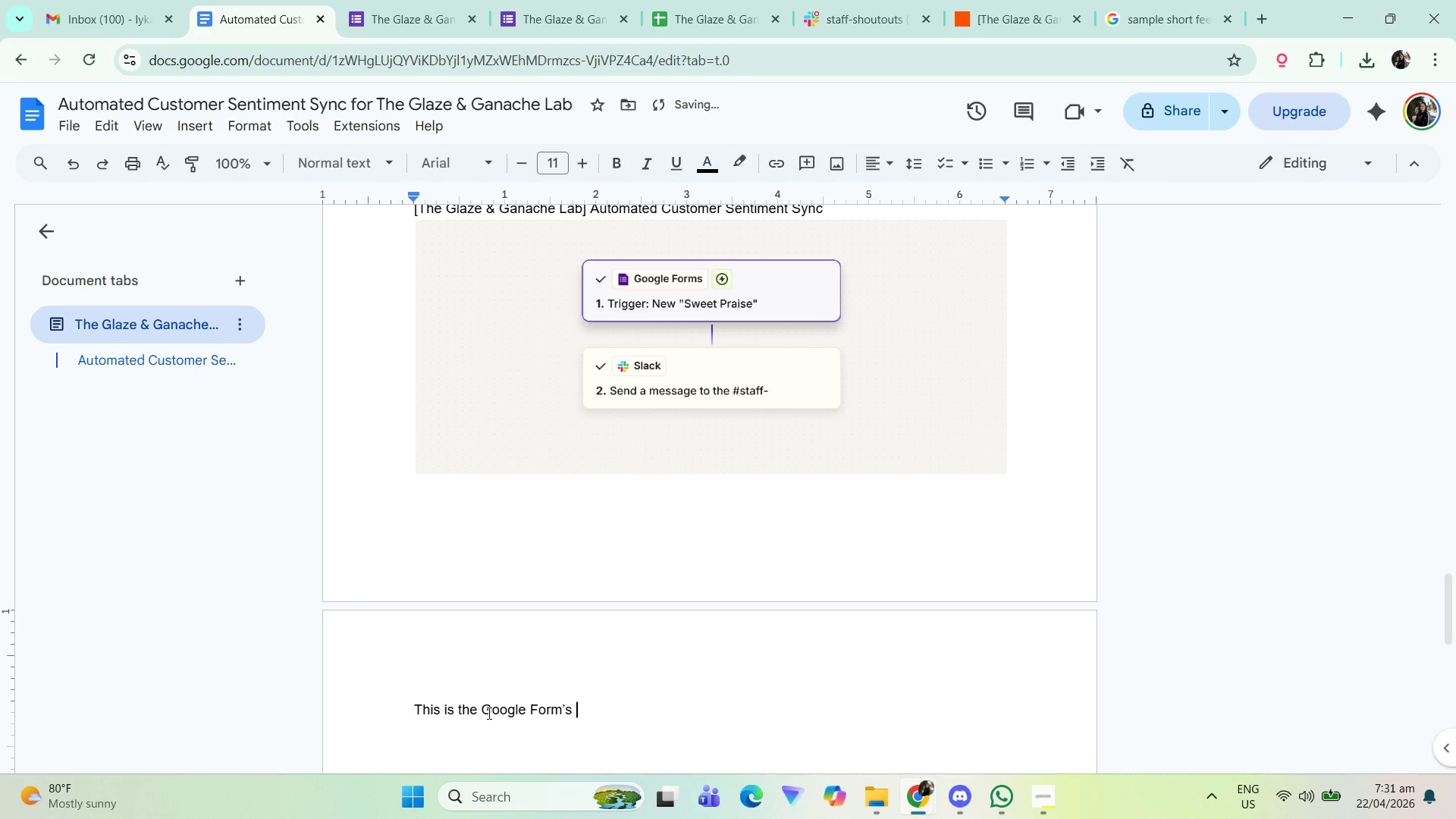 
key(Shift+T)
 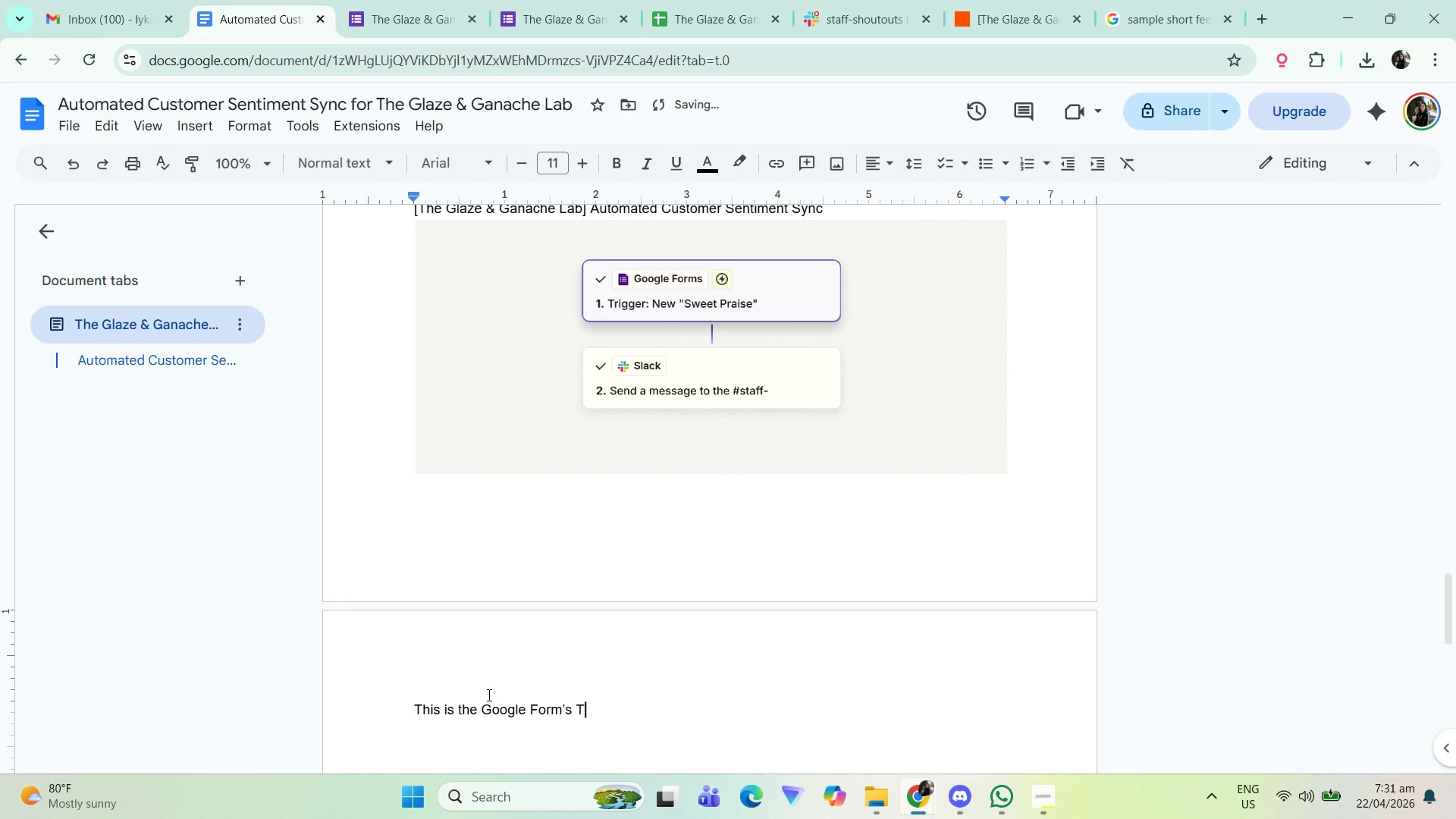 
left_click([485, 712])
 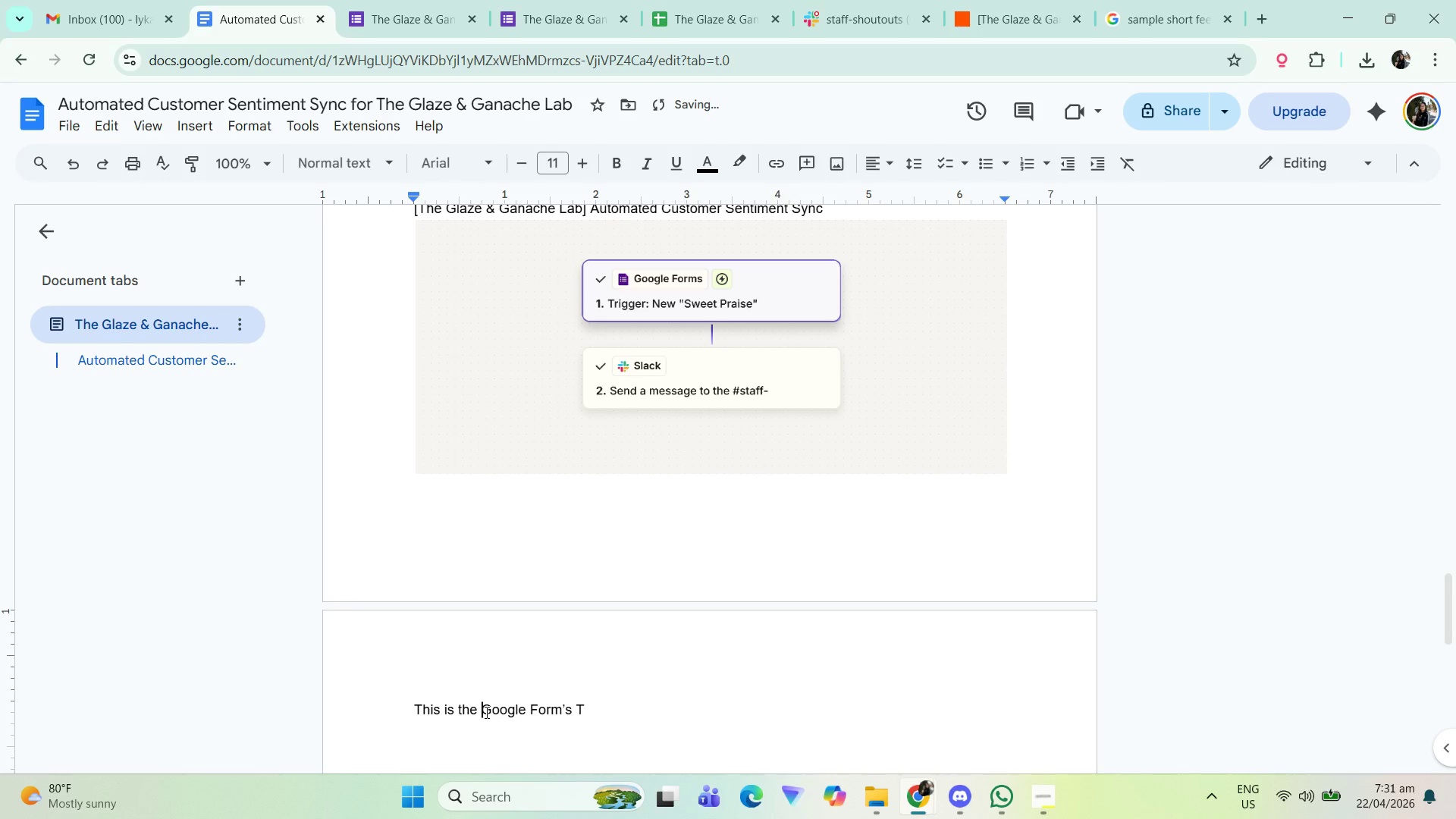 
type(Trigger's [End])
key(Backspace)
key(Backspace)
key(Backspace)
key(Backspace)
type( Outpu)
key(Backspace)
key(Backspace)
key(Backspace)
key(Backspace)
type(utpi)
key(Backspace)
key(Backspace)
key(Backspace)
key(Backspace)
key(Backspace)
type(test output)
 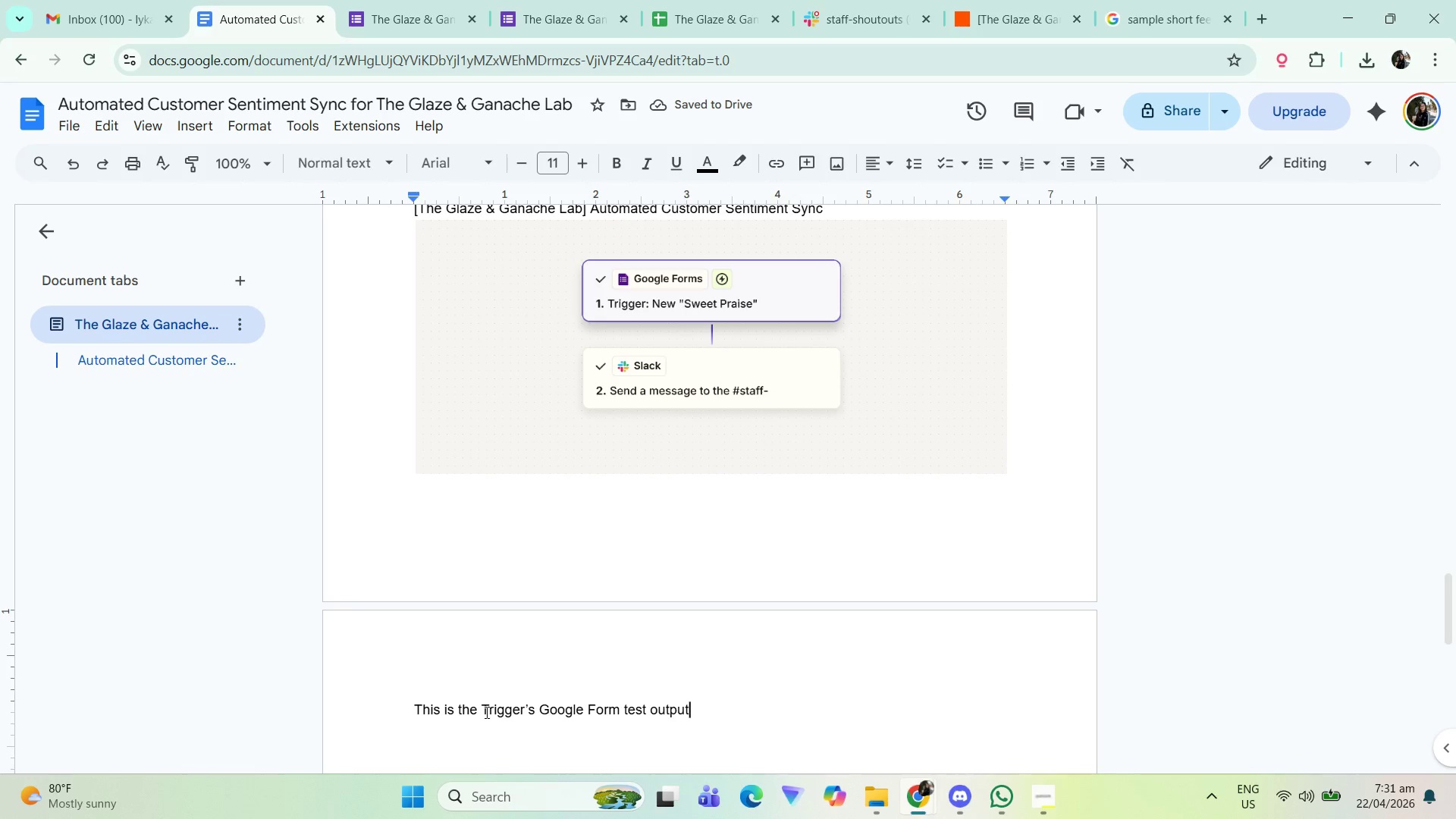 
wait(5.78)
 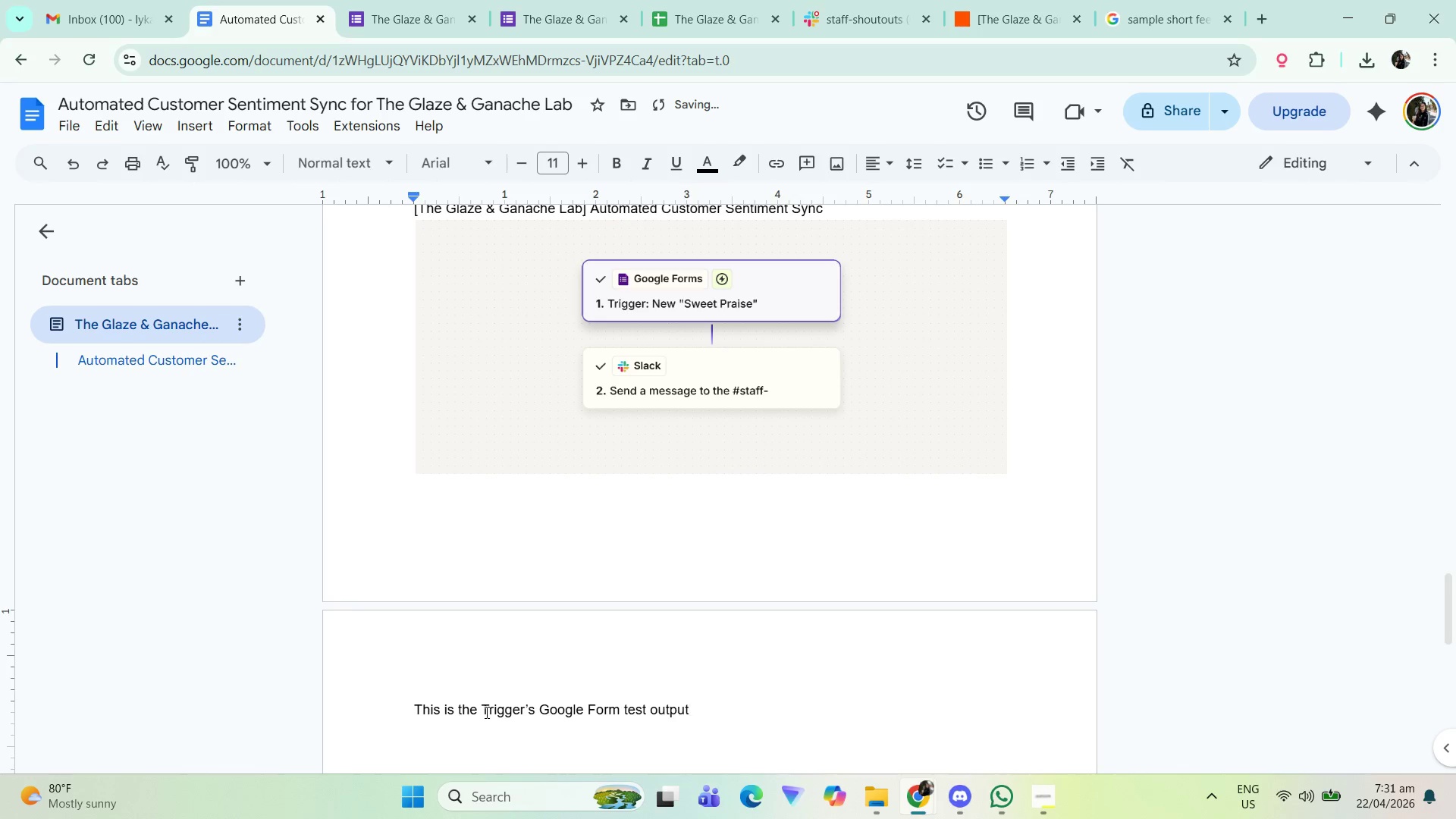 
key(Shift+Semicolon)
 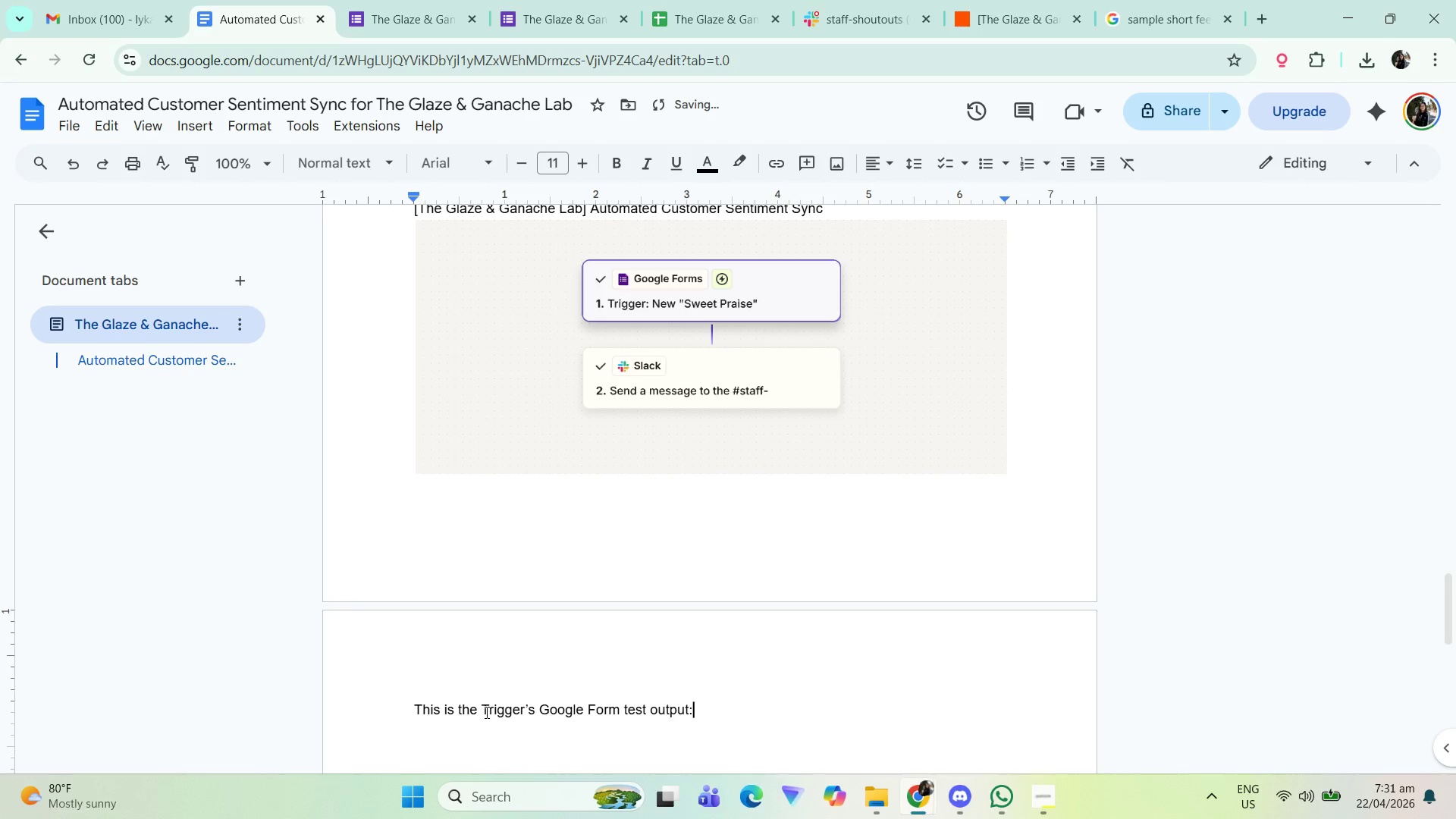 
key(Backspace)
 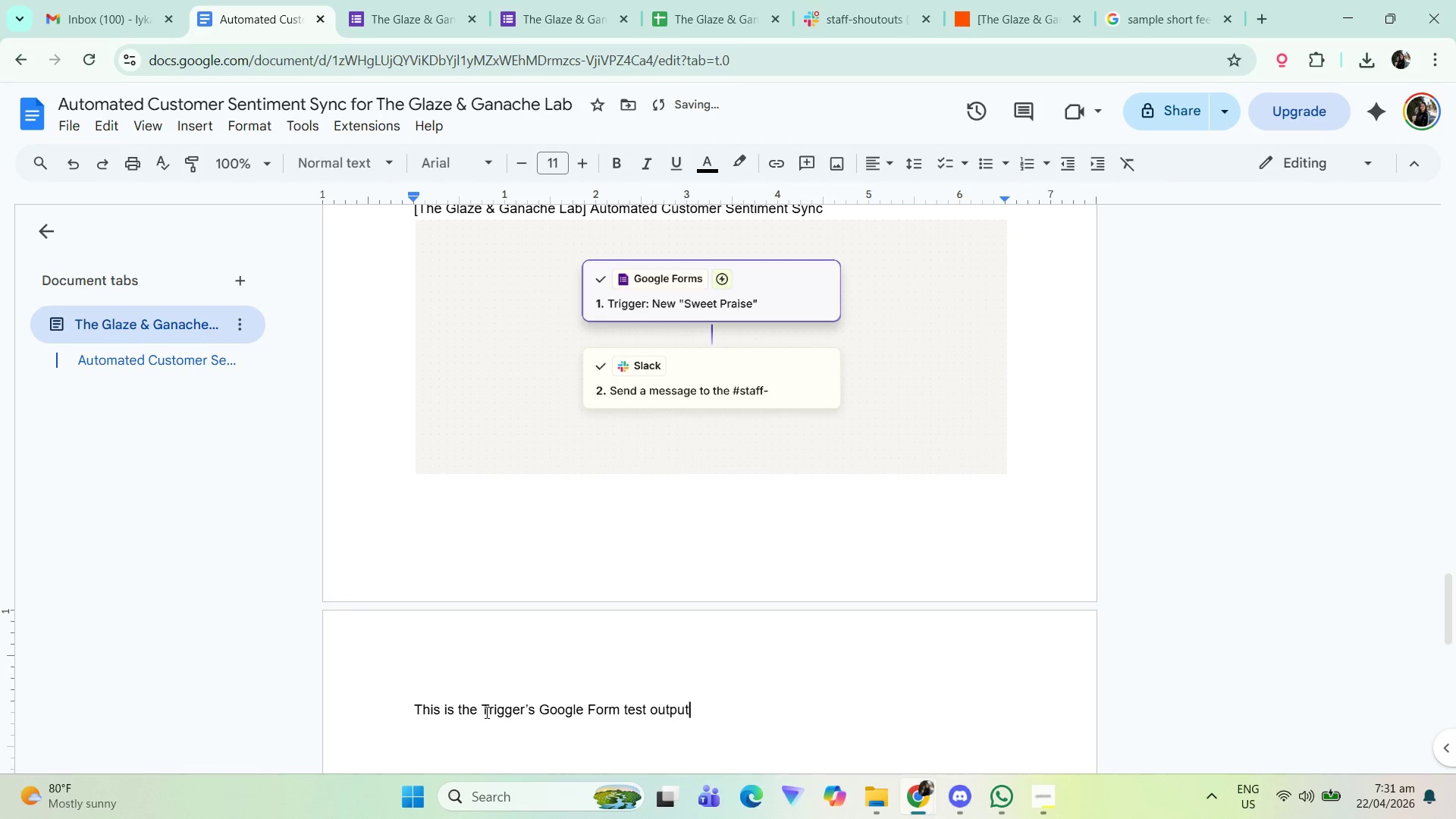 
key(Enter)
 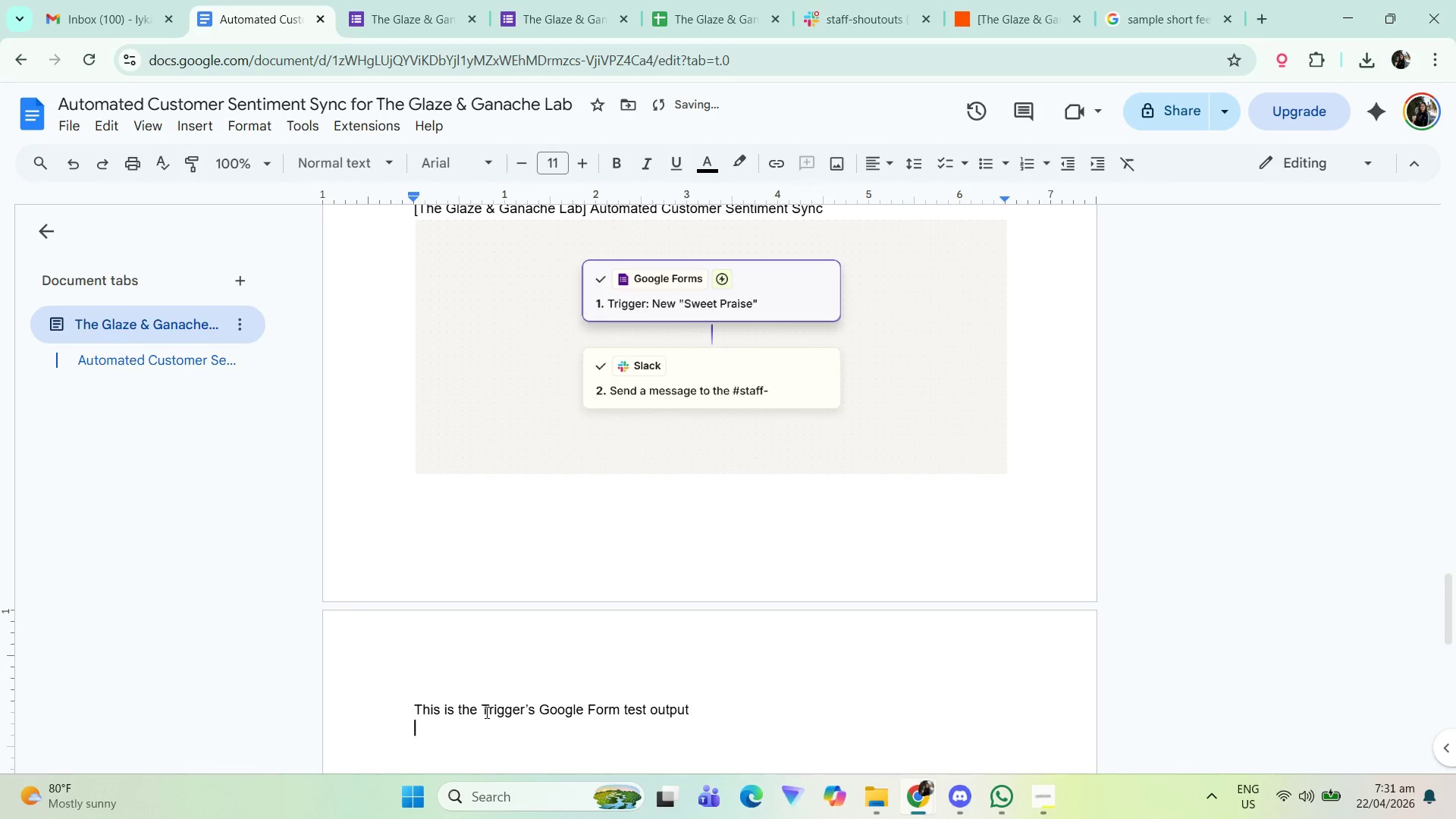 
key(Control+ControlLeft)
 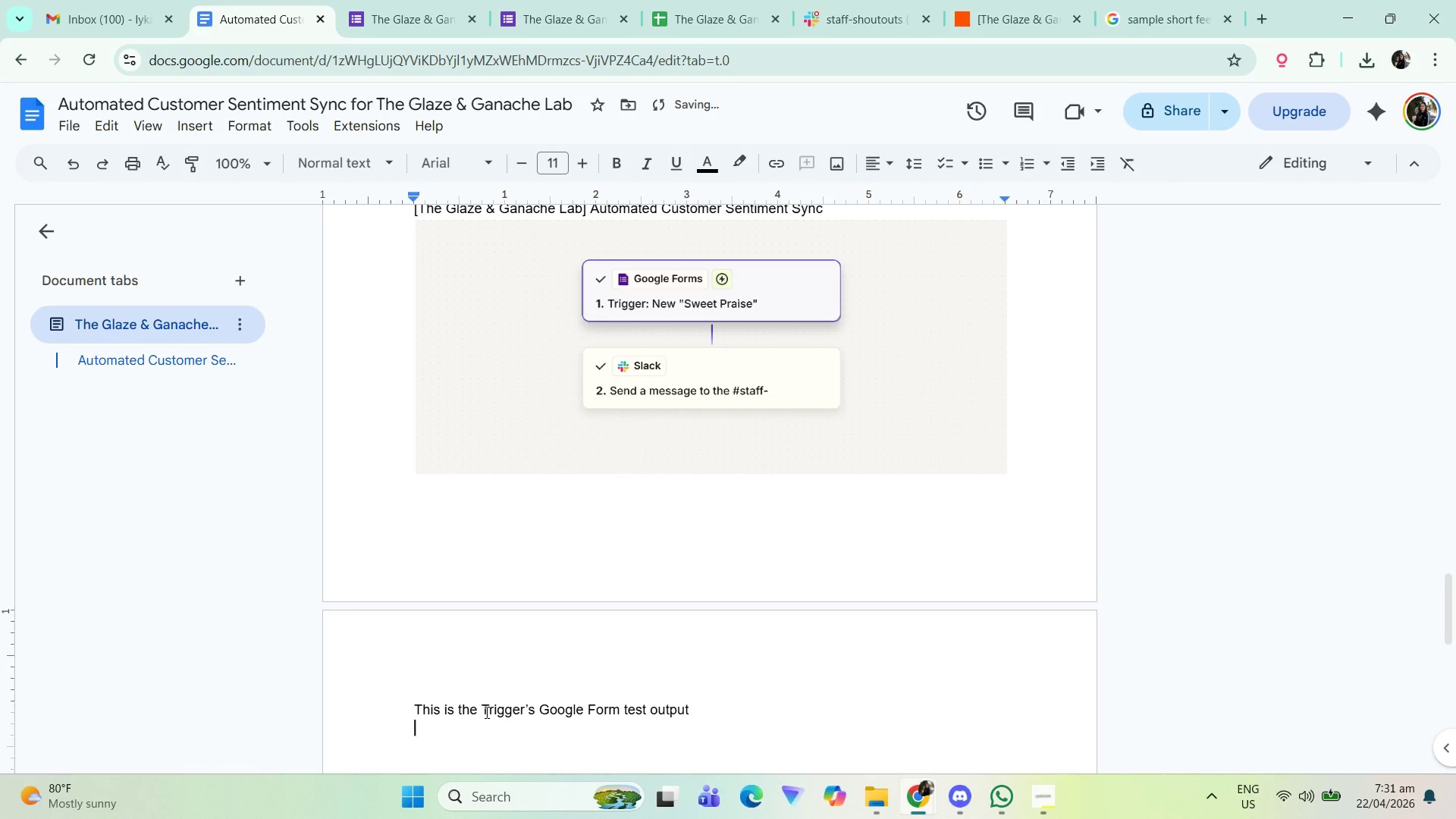 
key(Control+V)
 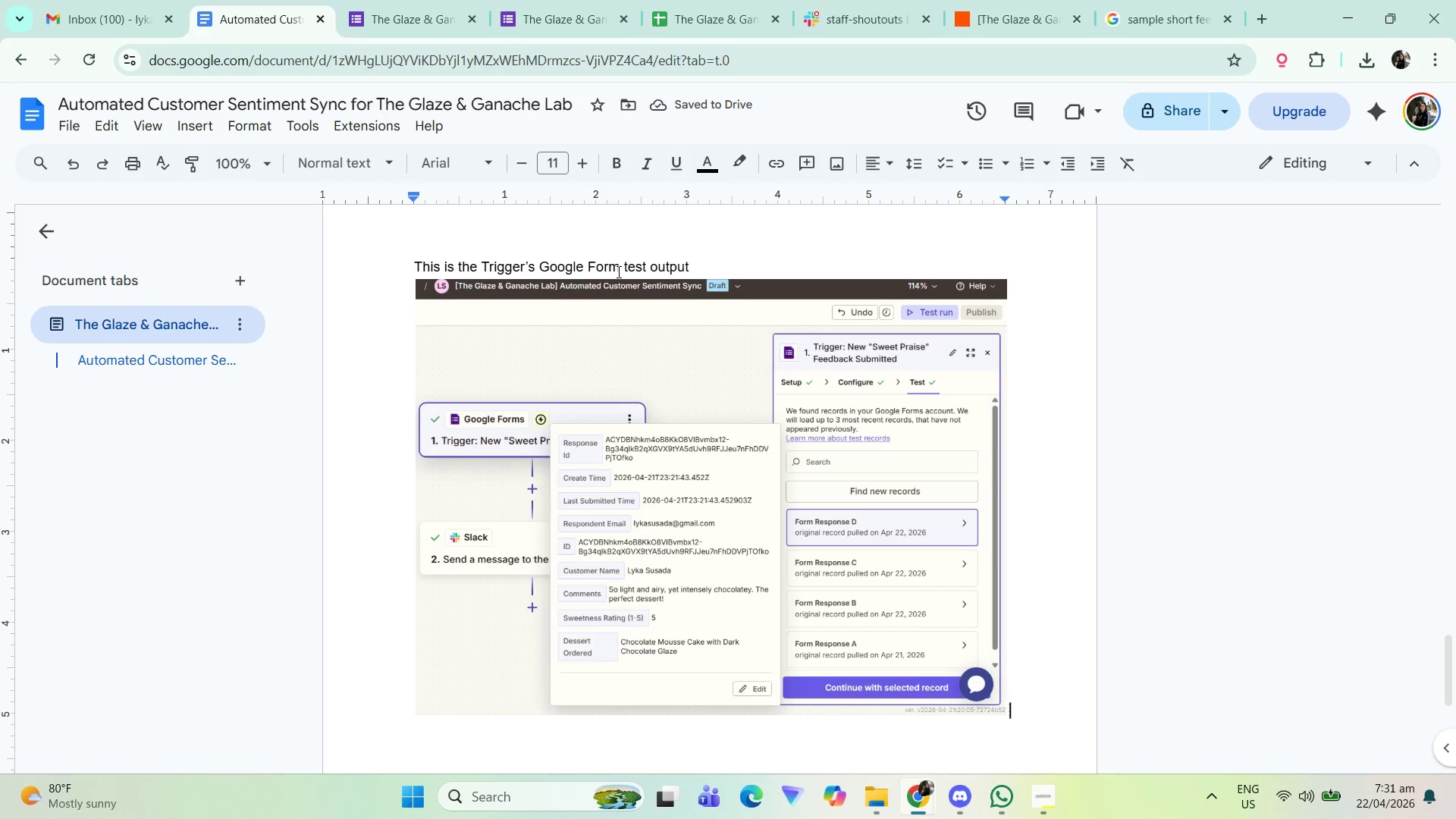 
key(Enter)
 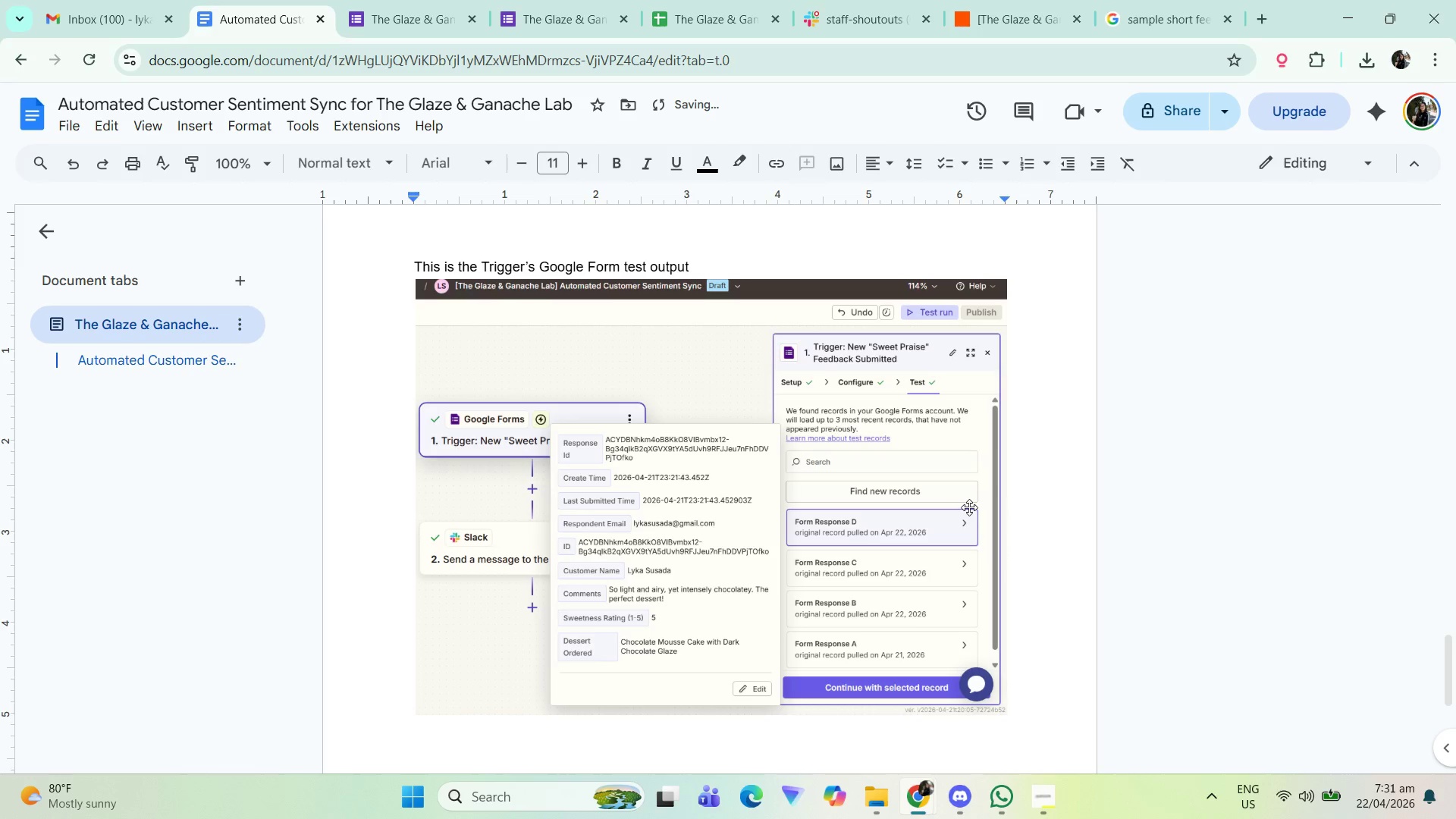 
scroll: coordinate [952, 514], scroll_direction: down, amount: 2.0
 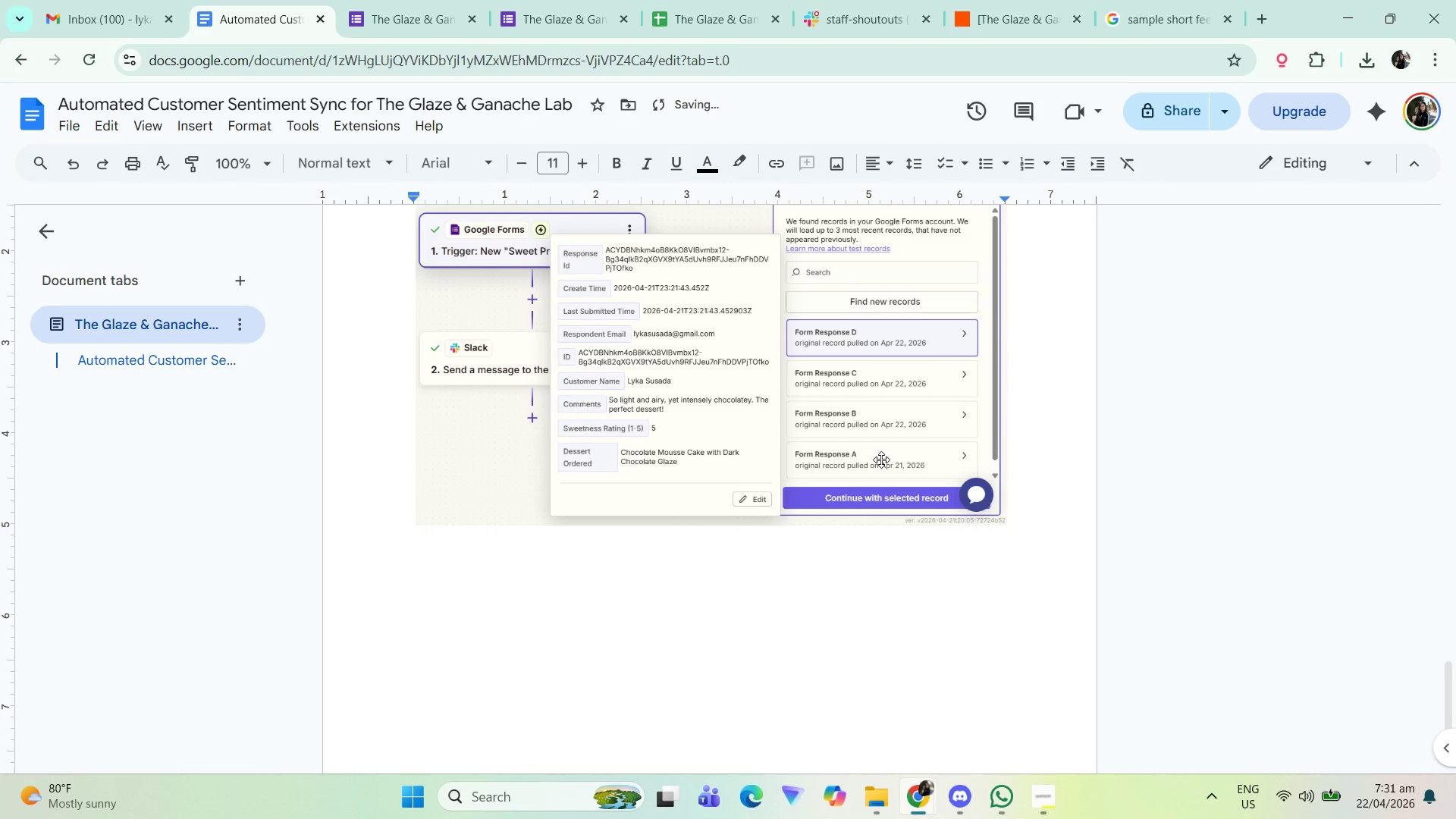 
key(Enter)
 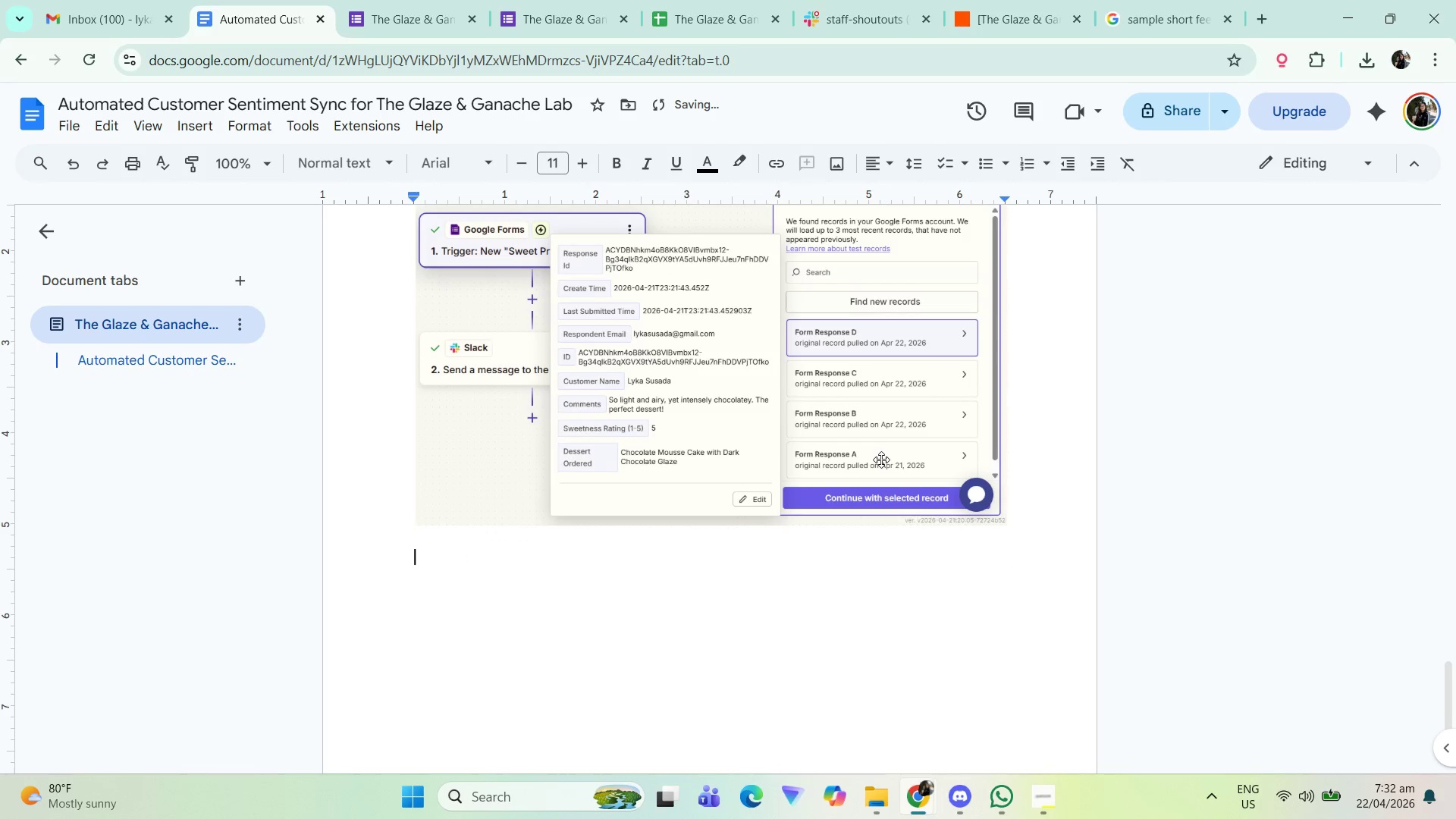 
key(Alt+AltLeft)
 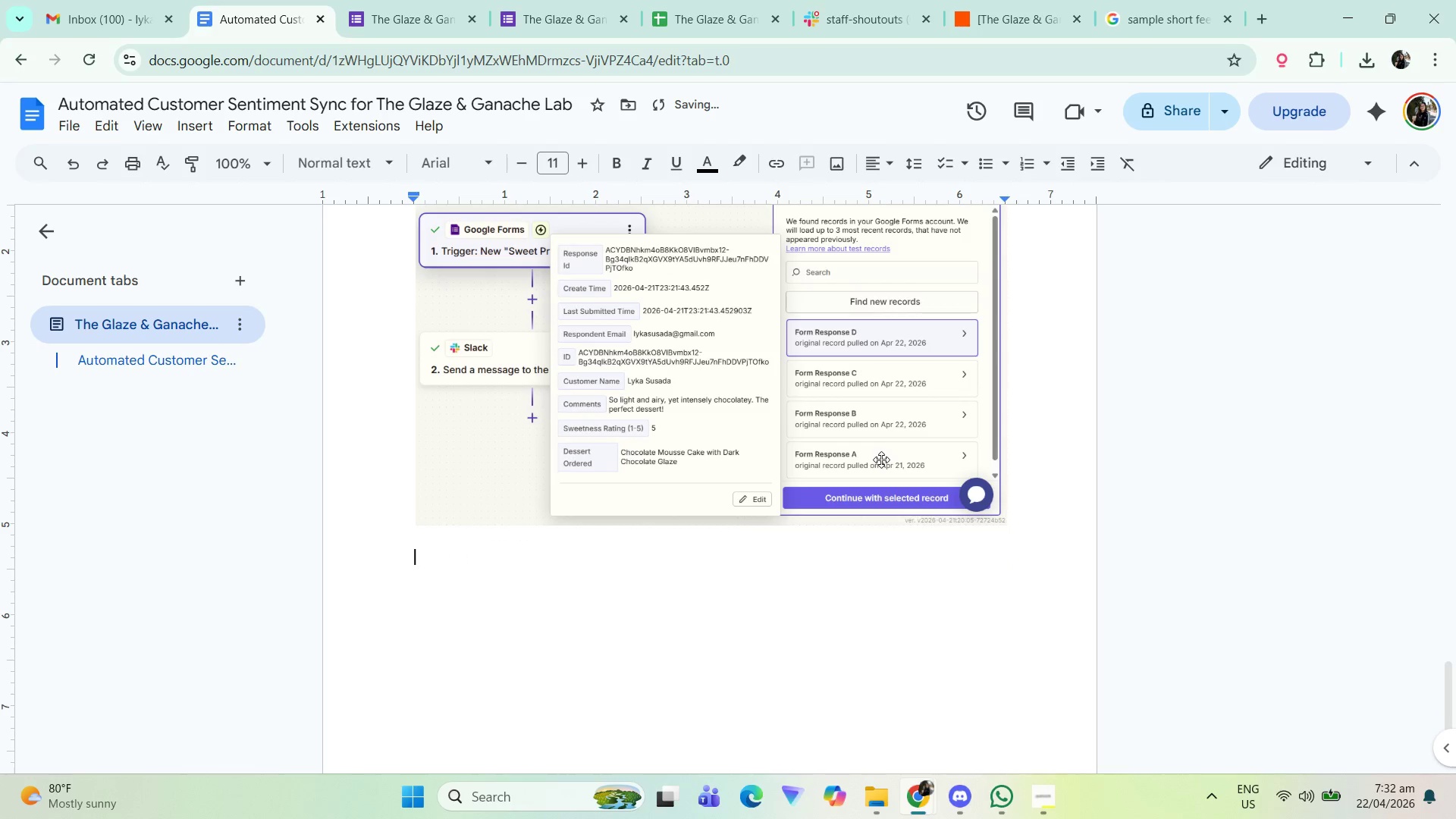 
key(Alt+Tab)